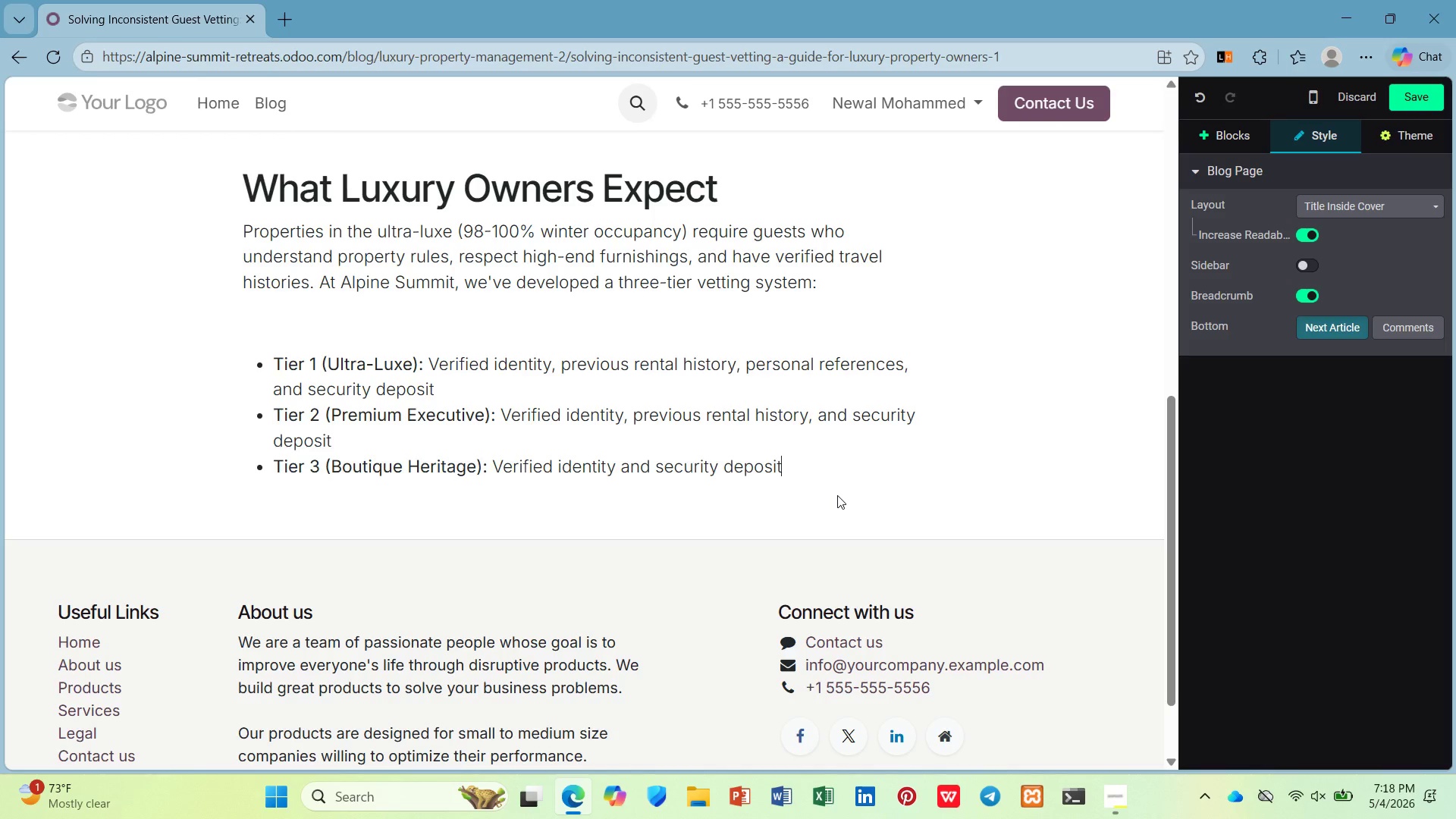 
key(Enter)
 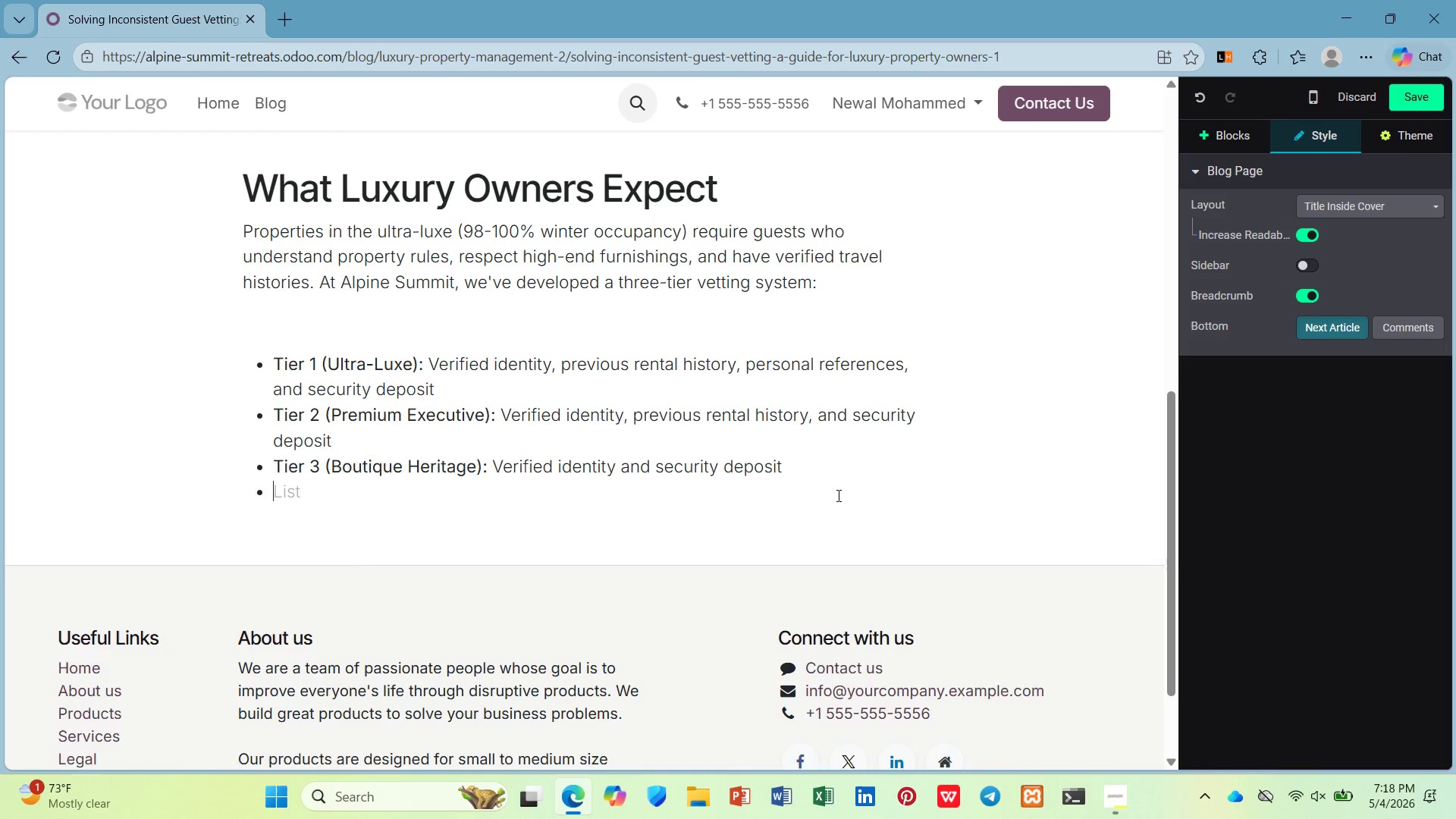 
key(Enter)
 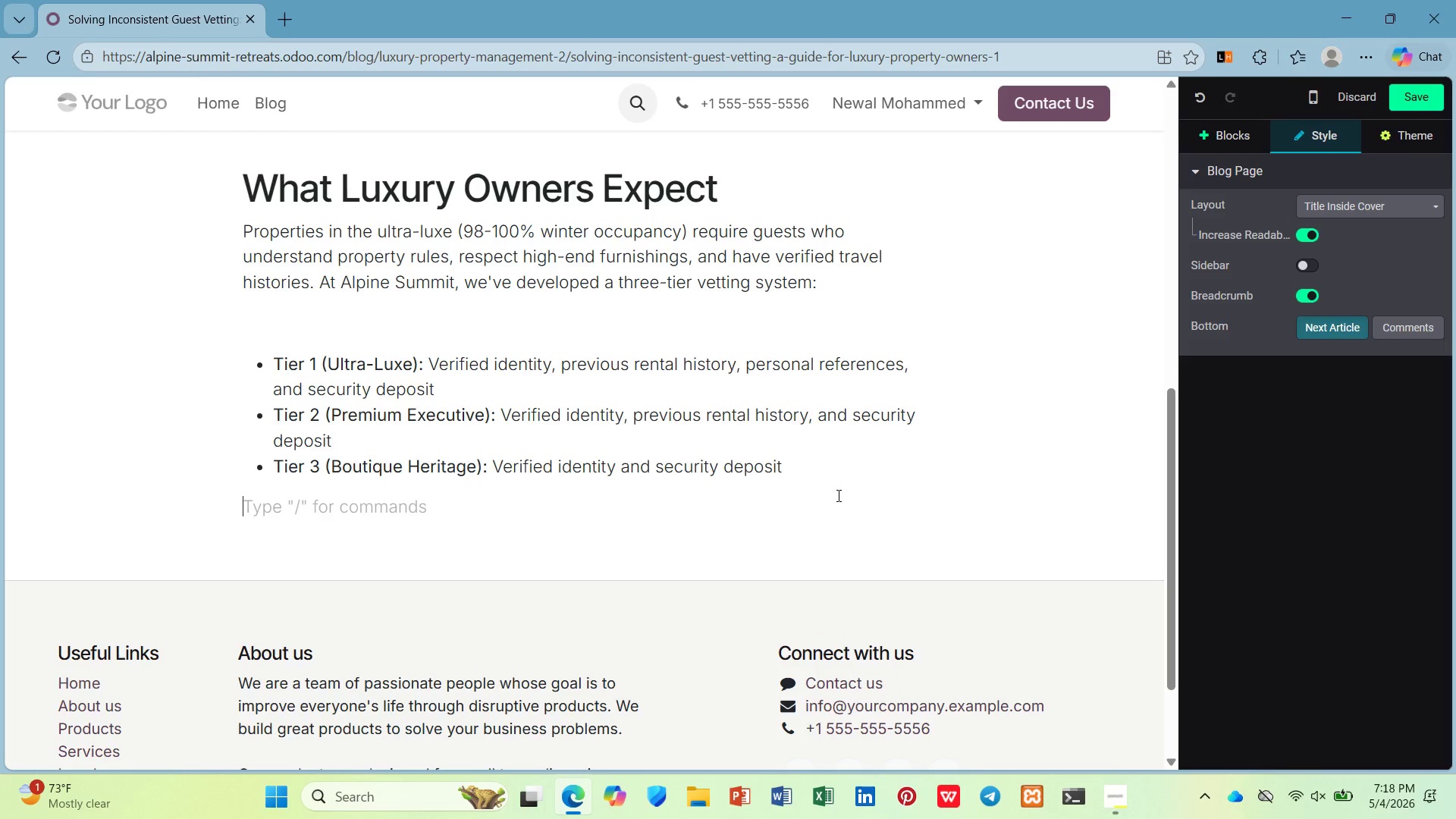 
key(Space)
 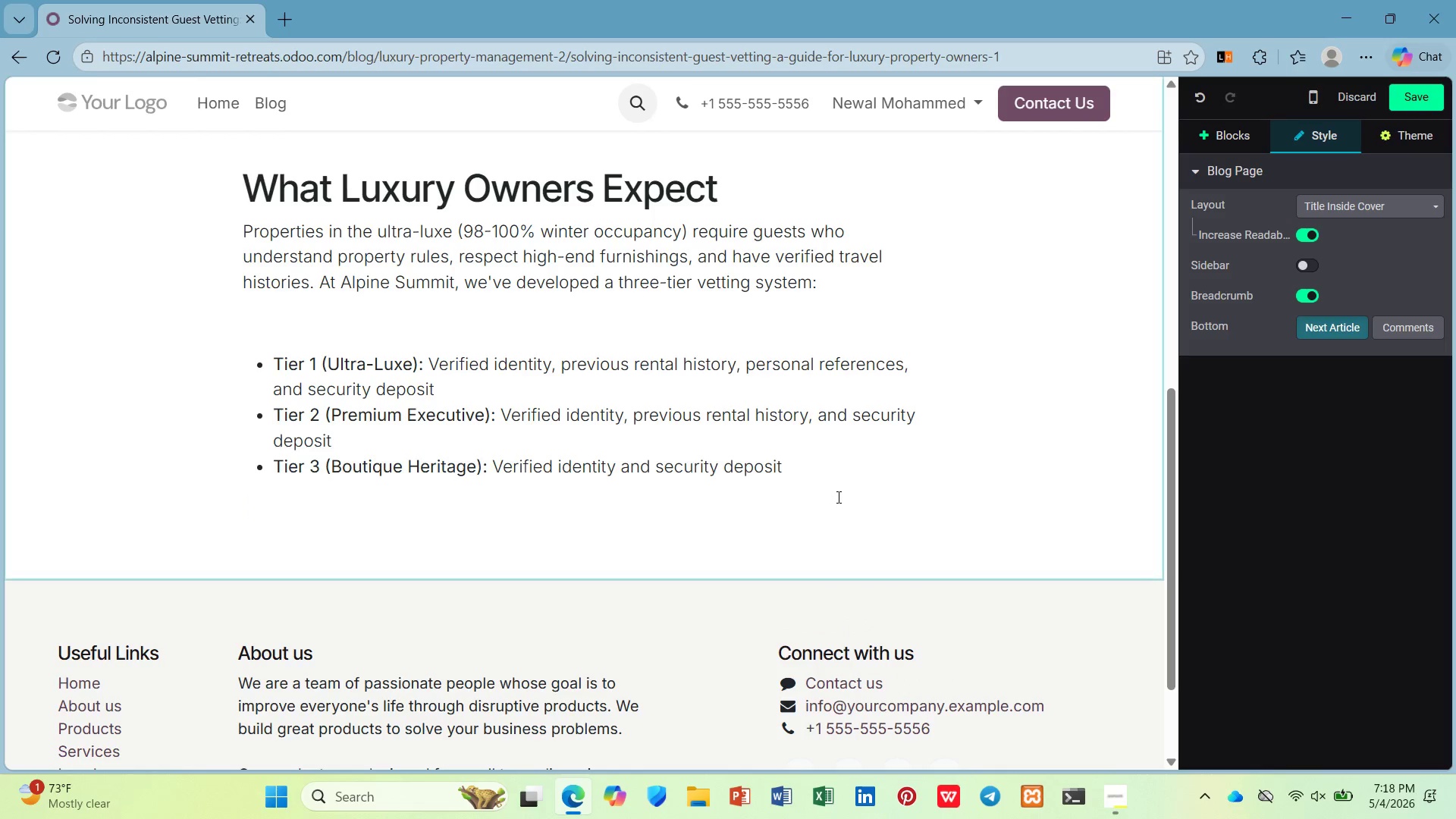 
key(Backspace)
 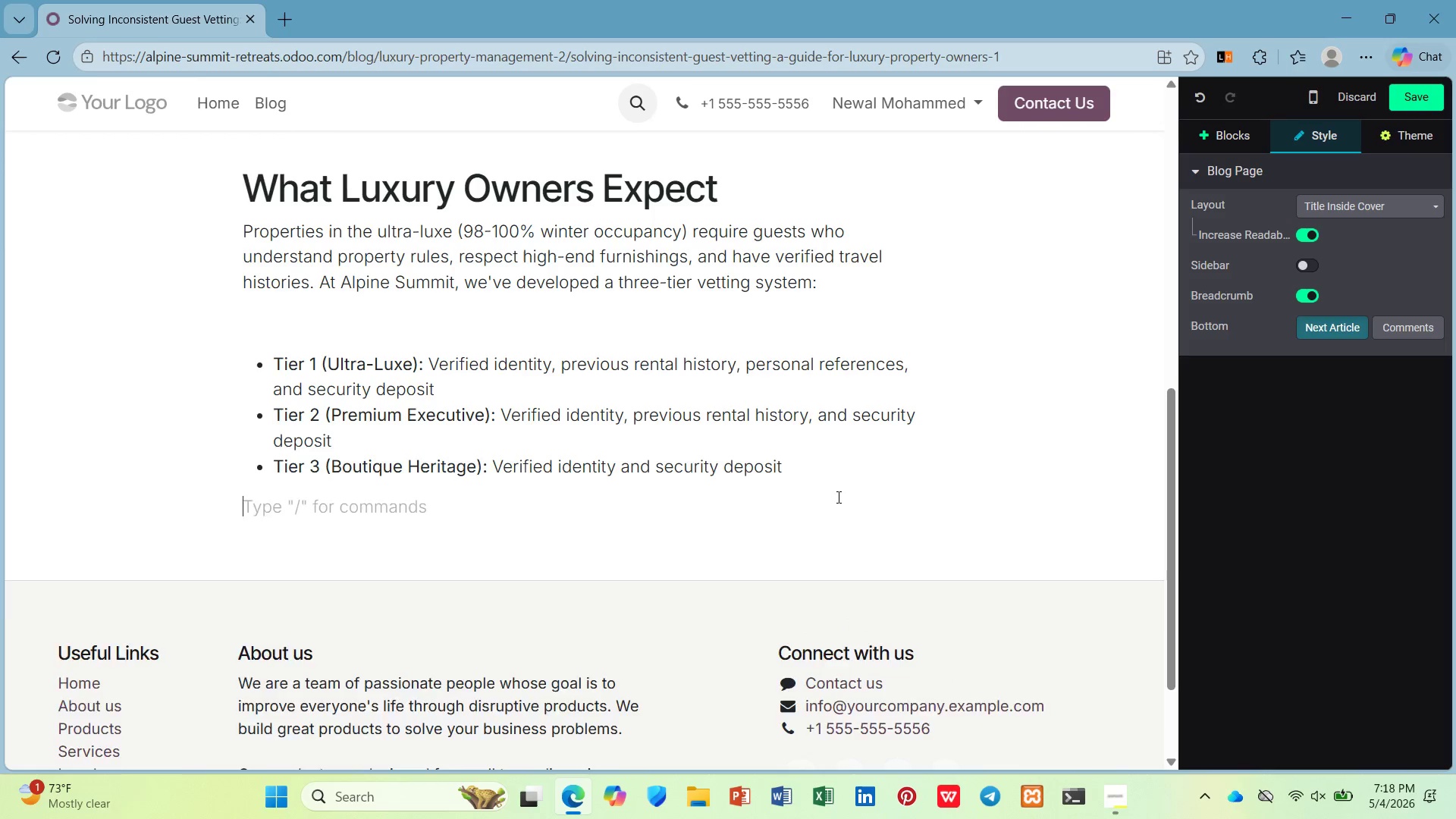 
key(Enter)
 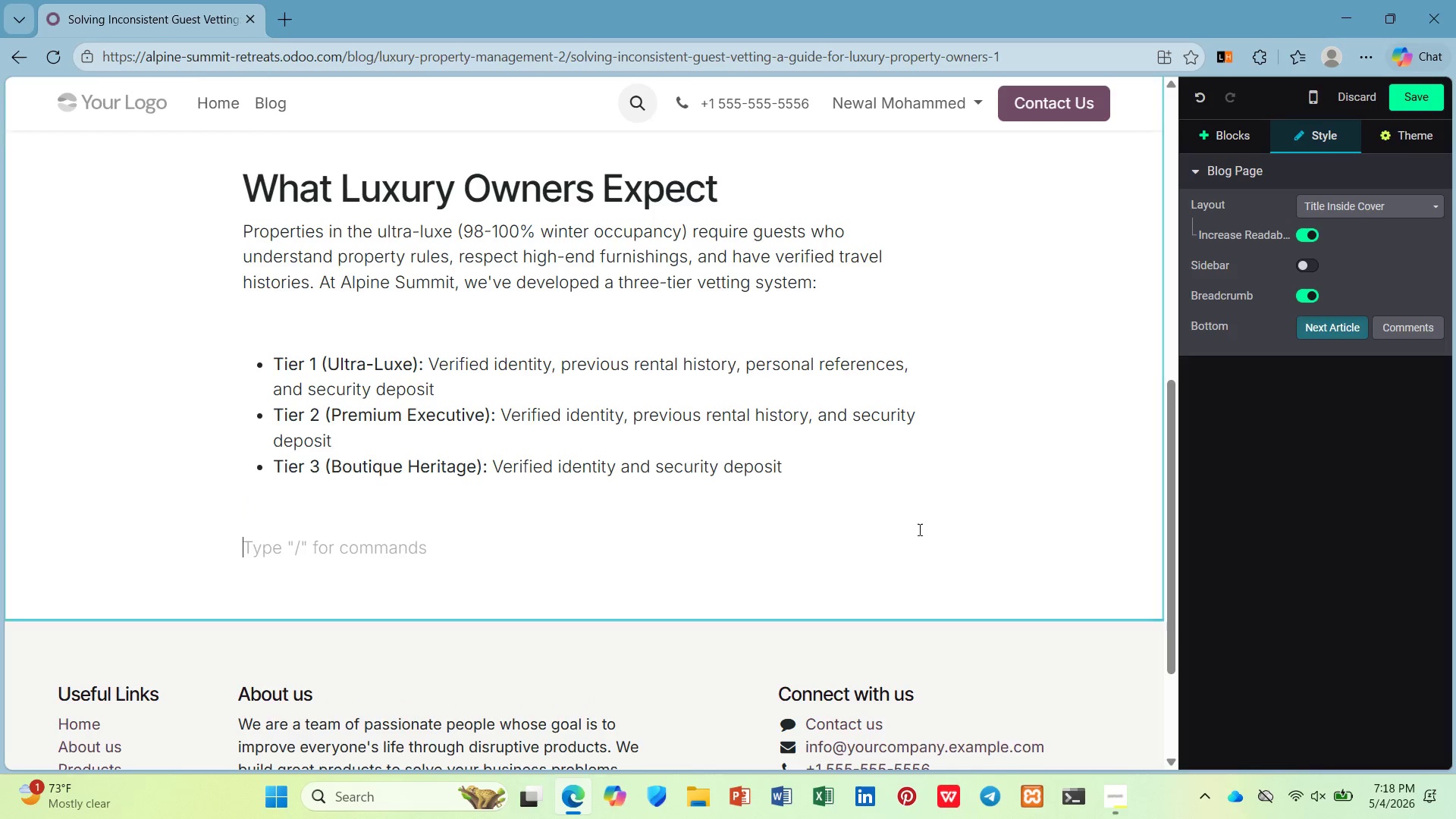 
scroll: coordinate [858, 510], scroll_direction: down, amount: 1.0
 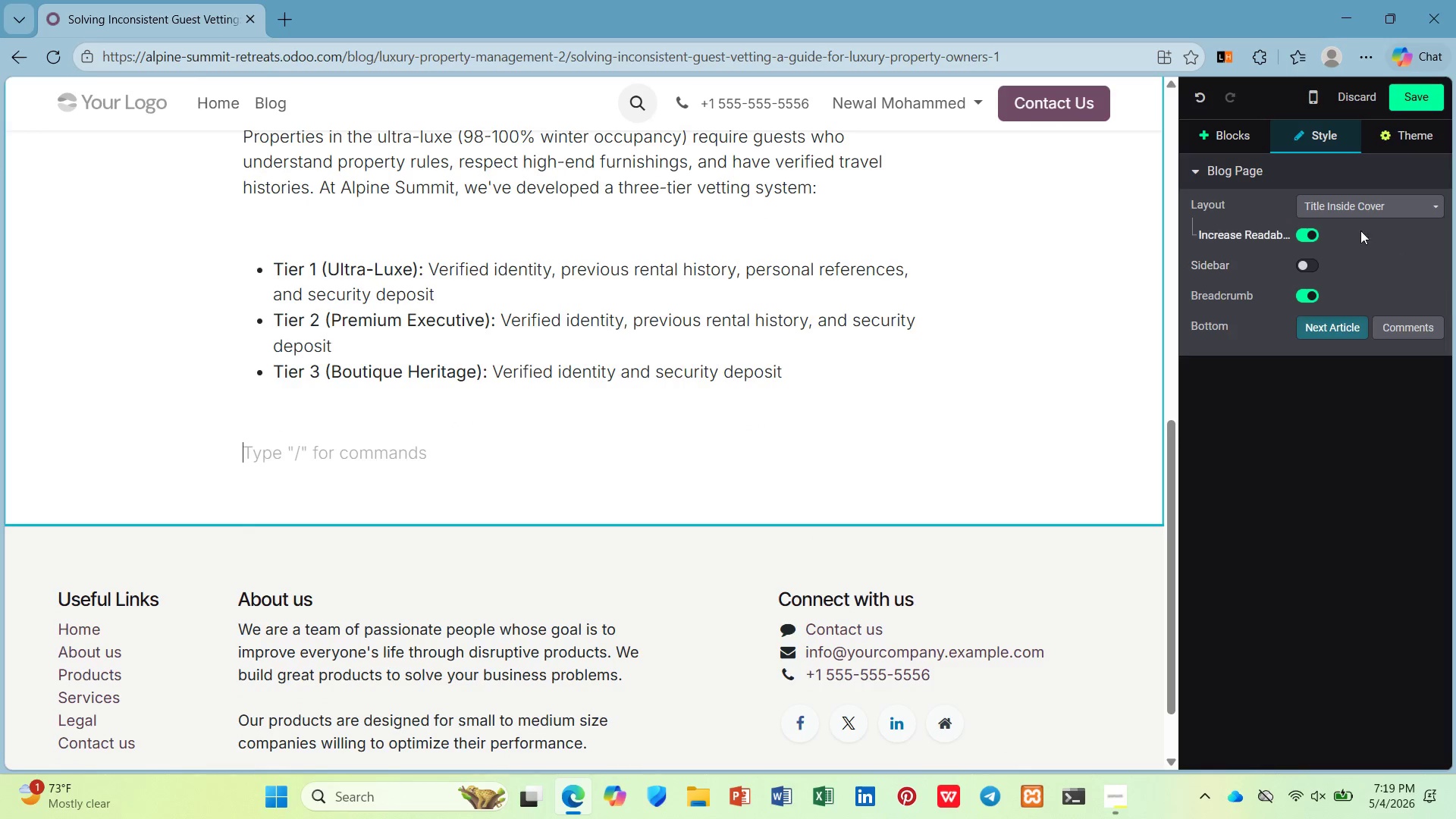 
double_click([1228, 147])
 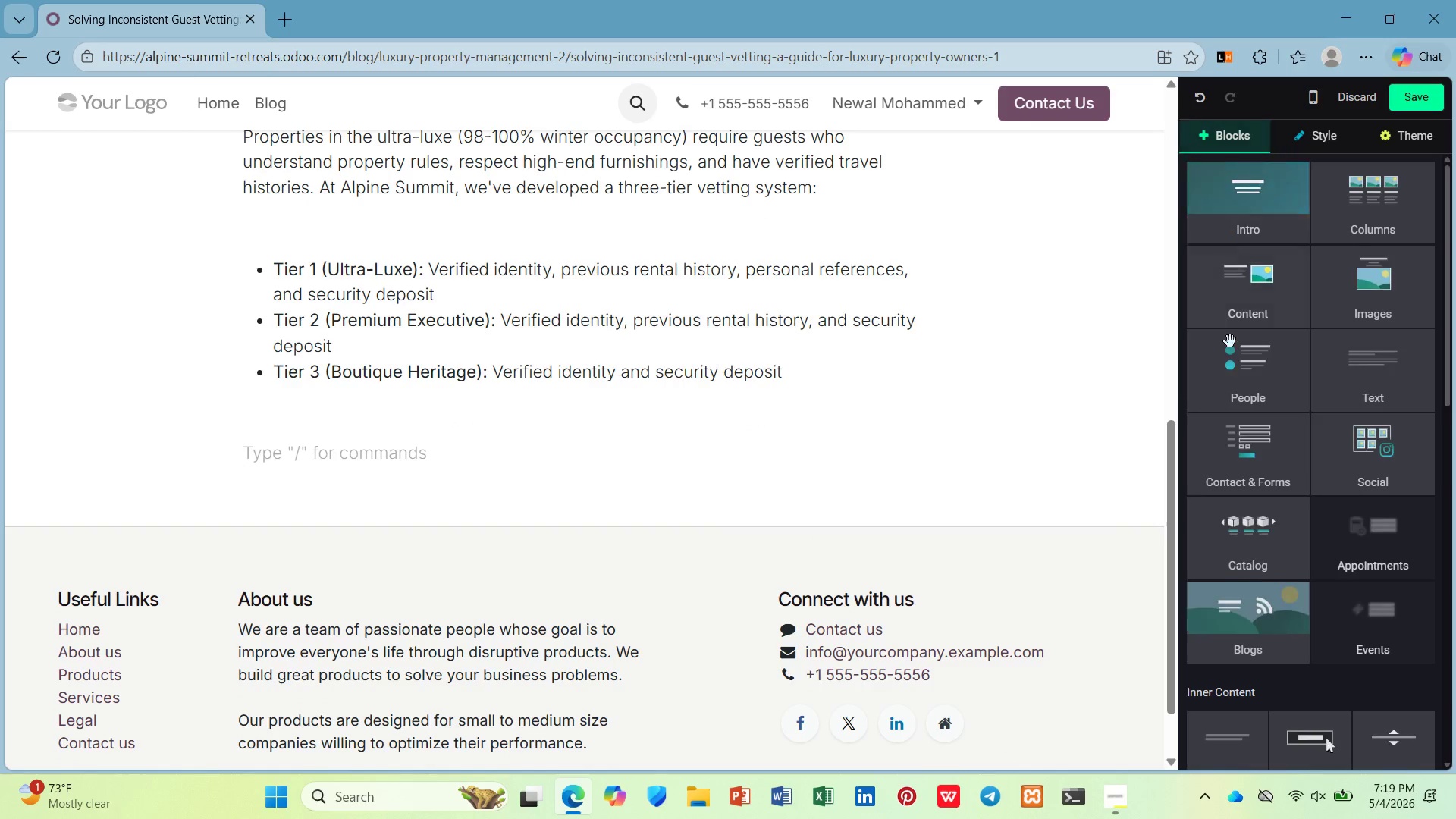 
scroll: coordinate [1227, 670], scroll_direction: down, amount: 8.0
 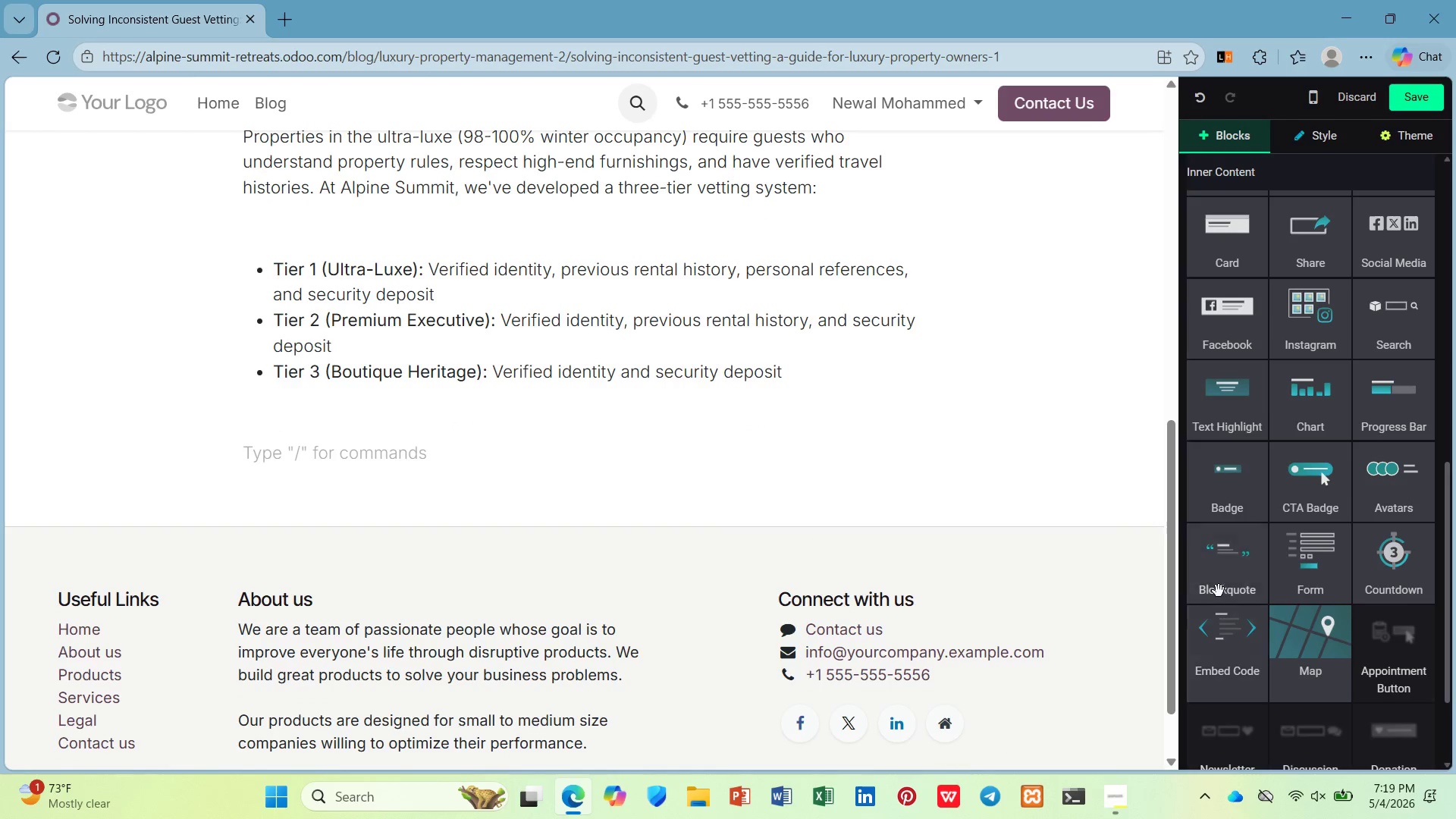 
left_click_drag(start_coordinate=[1220, 588], to_coordinate=[1455, 435])
 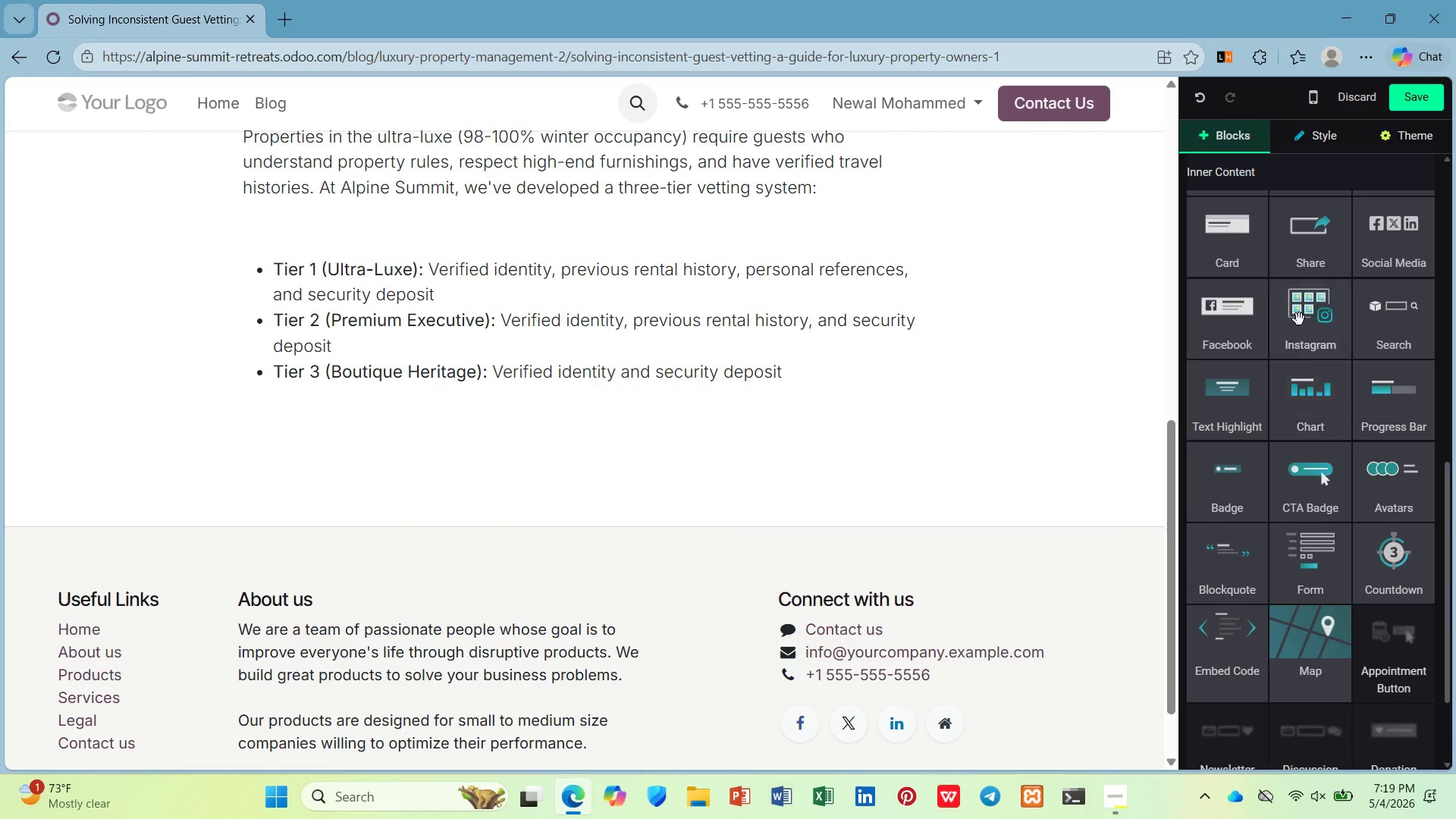 
scroll: coordinate [1291, 303], scroll_direction: up, amount: 9.0
 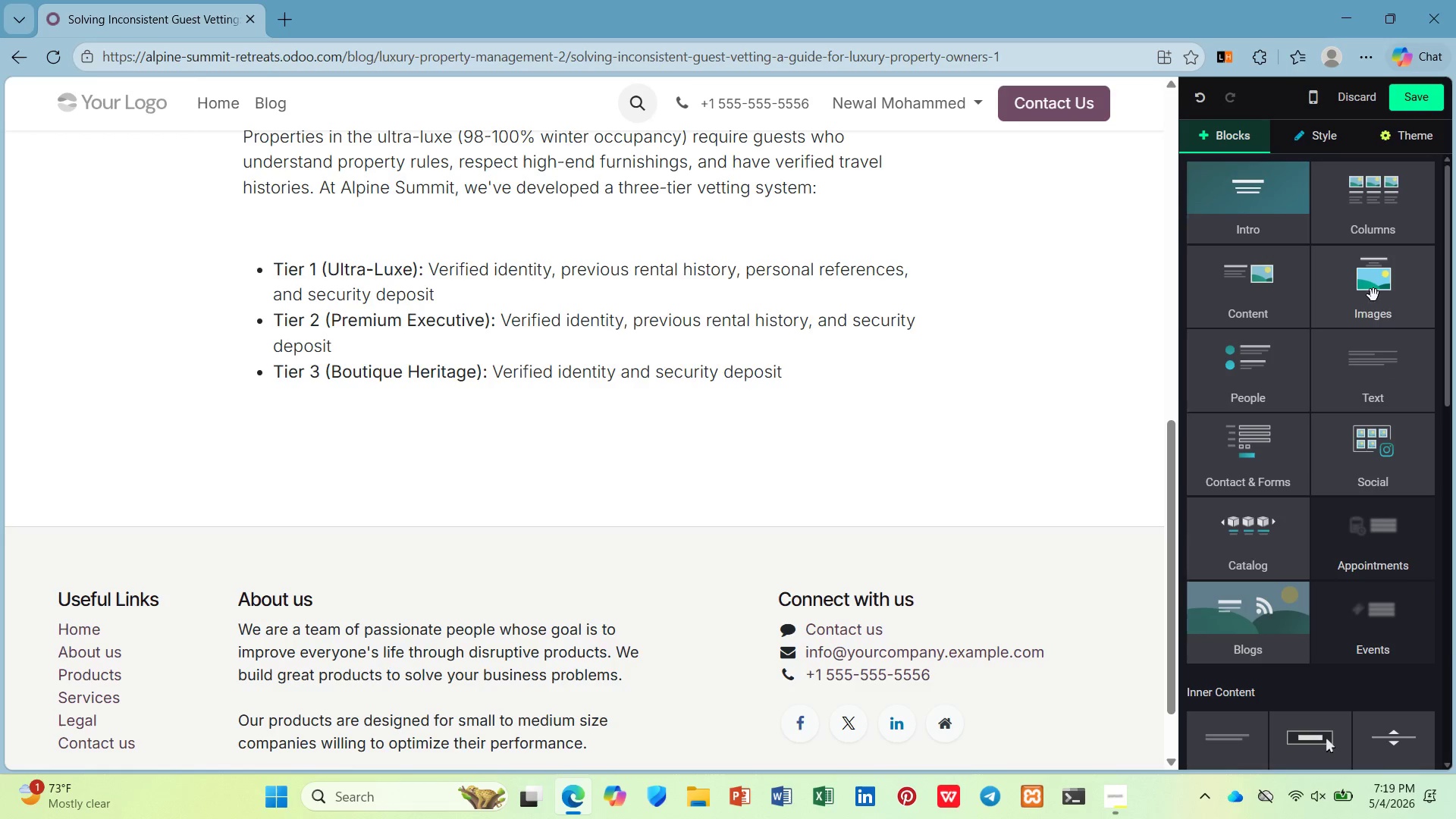 
left_click_drag(start_coordinate=[1393, 348], to_coordinate=[458, 442])
 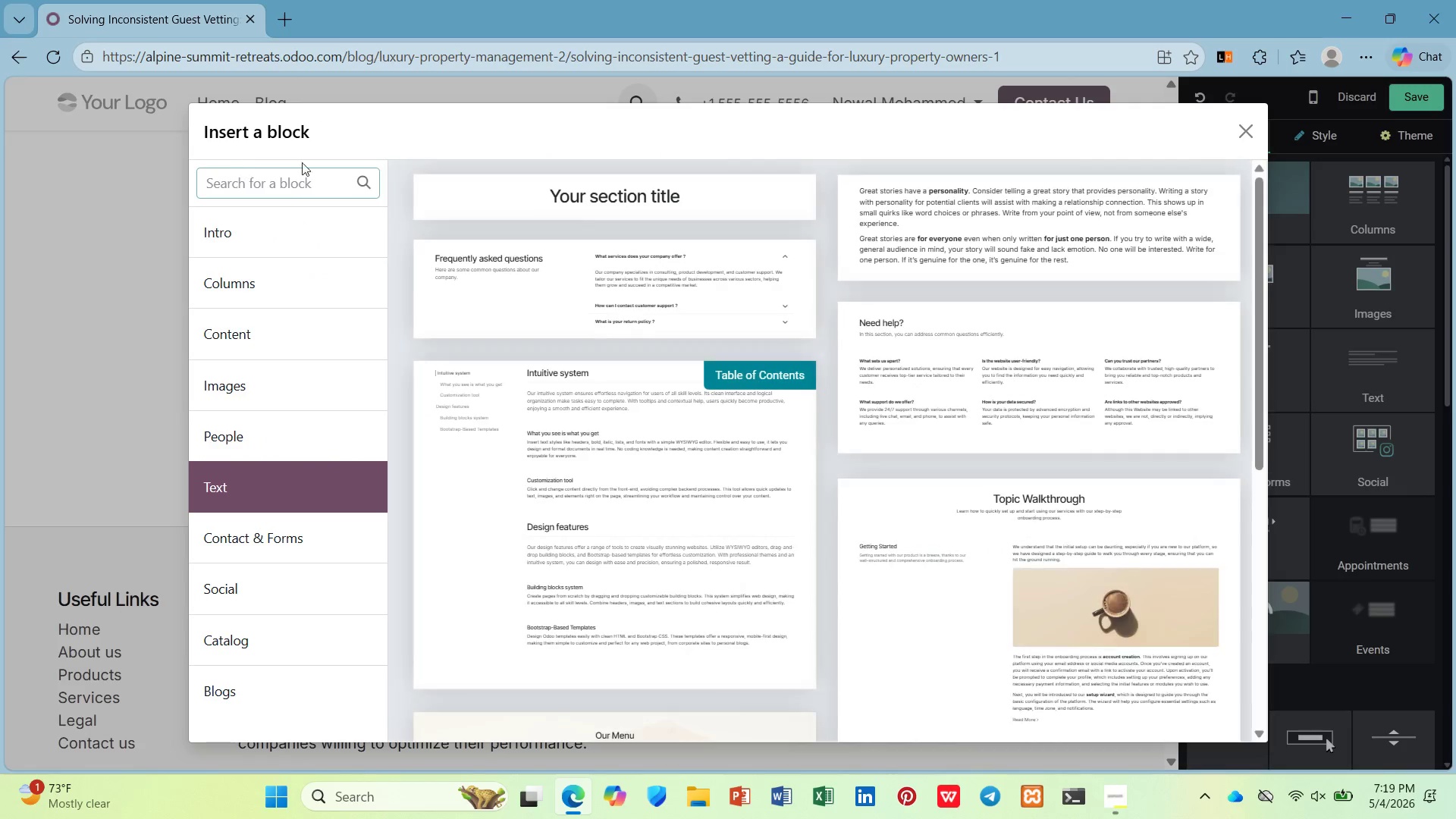 
left_click([532, 198])
 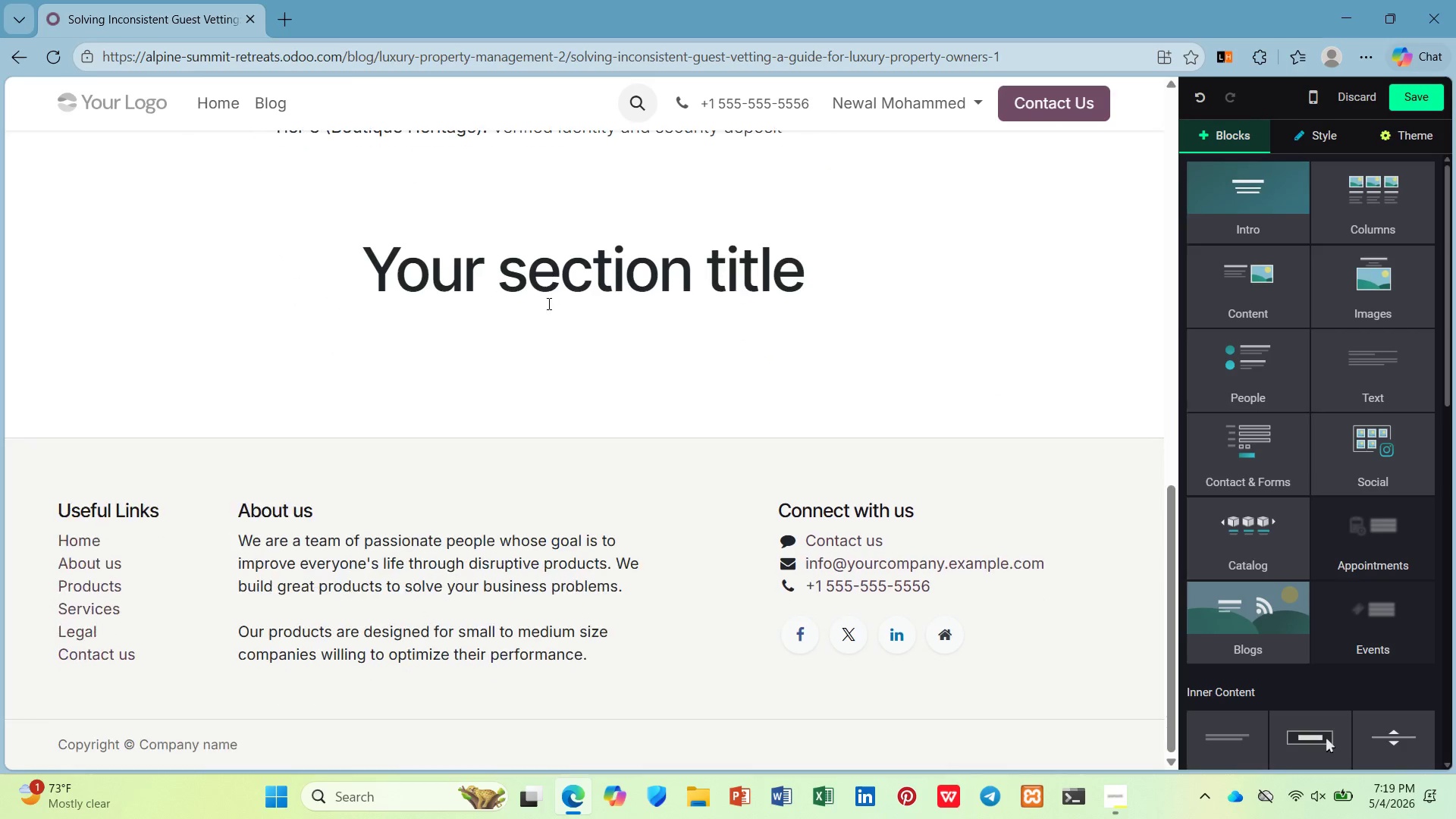 
left_click([557, 275])
 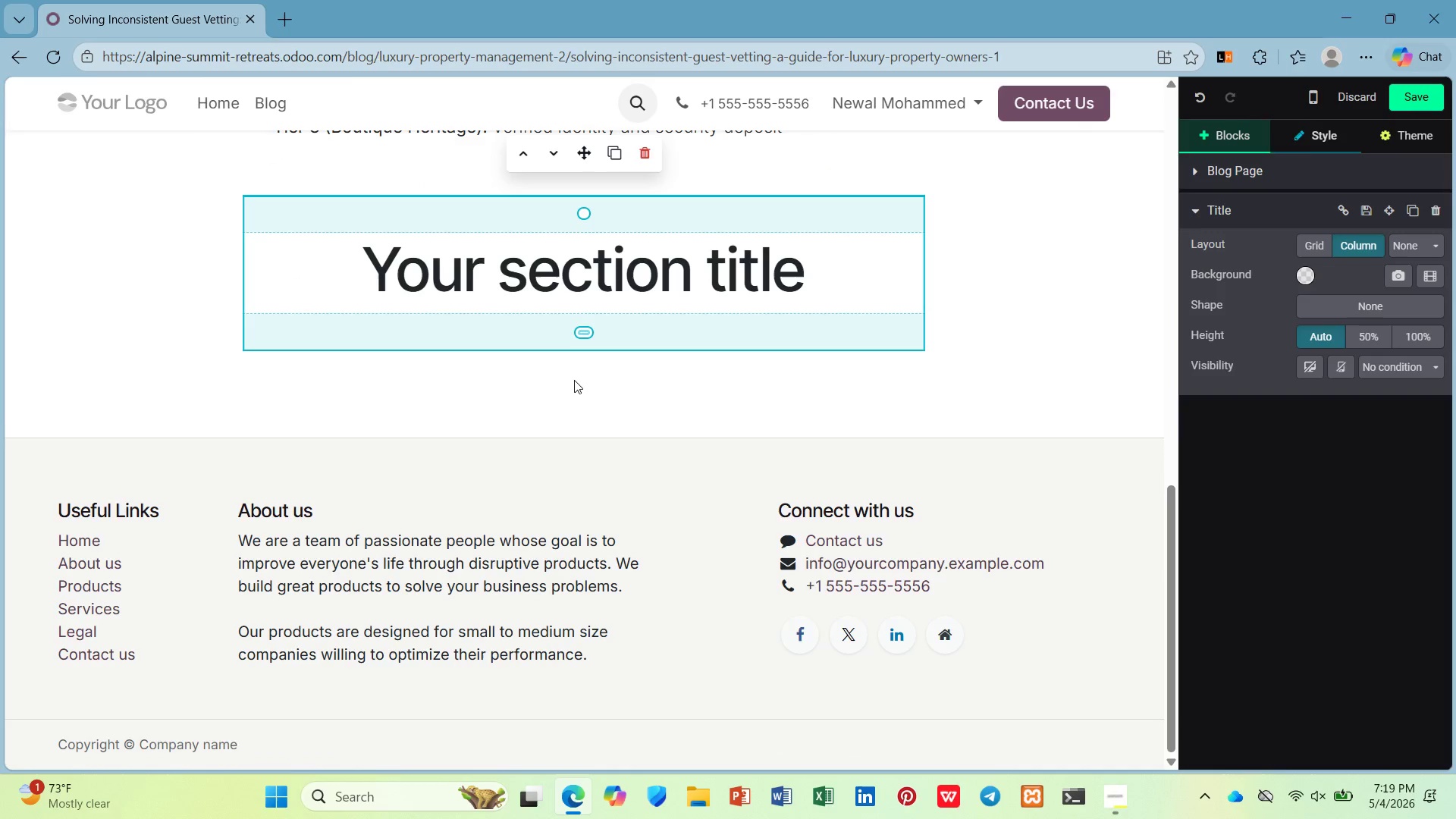 
left_click([574, 380])
 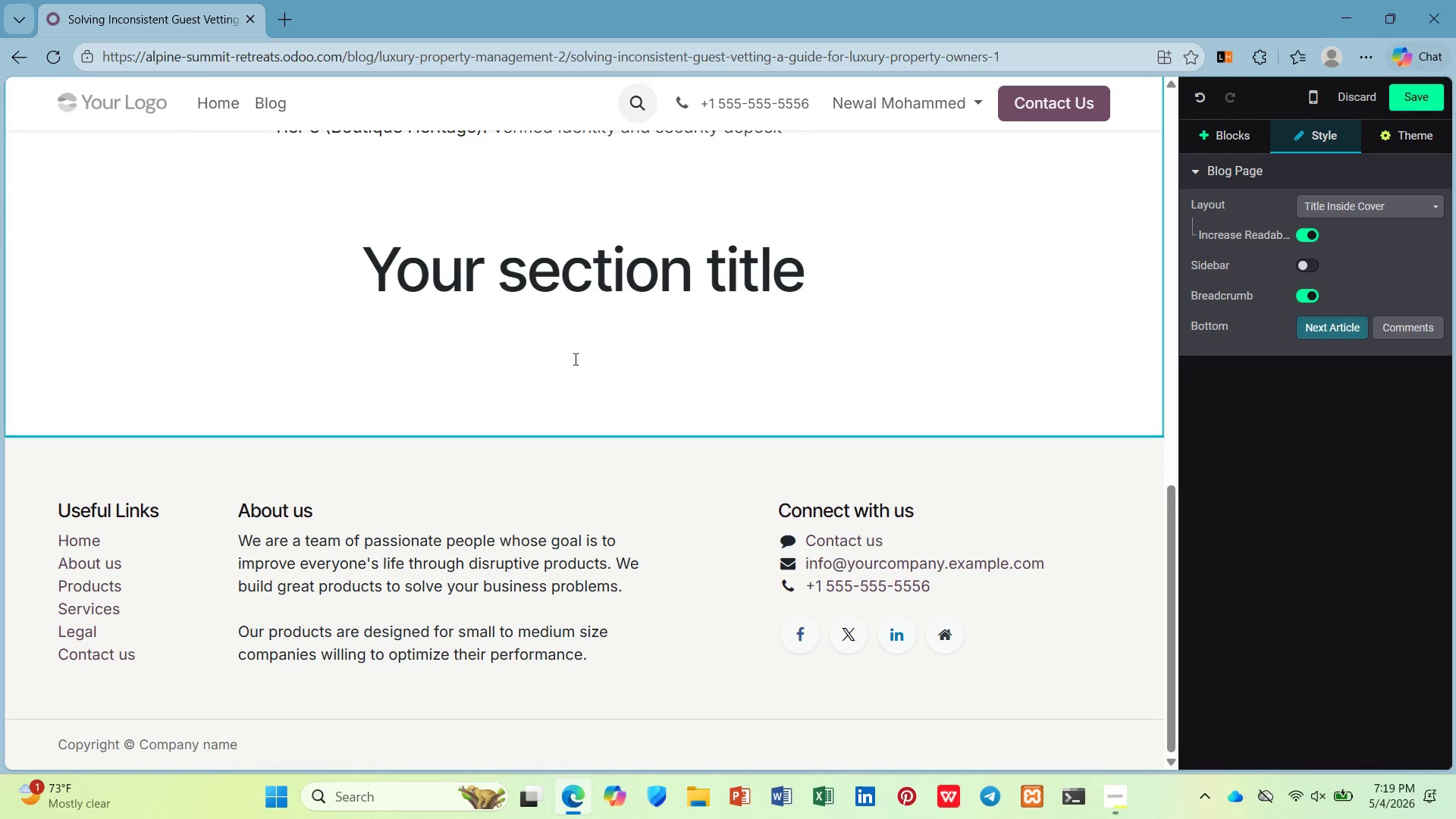 
left_click([581, 313])
 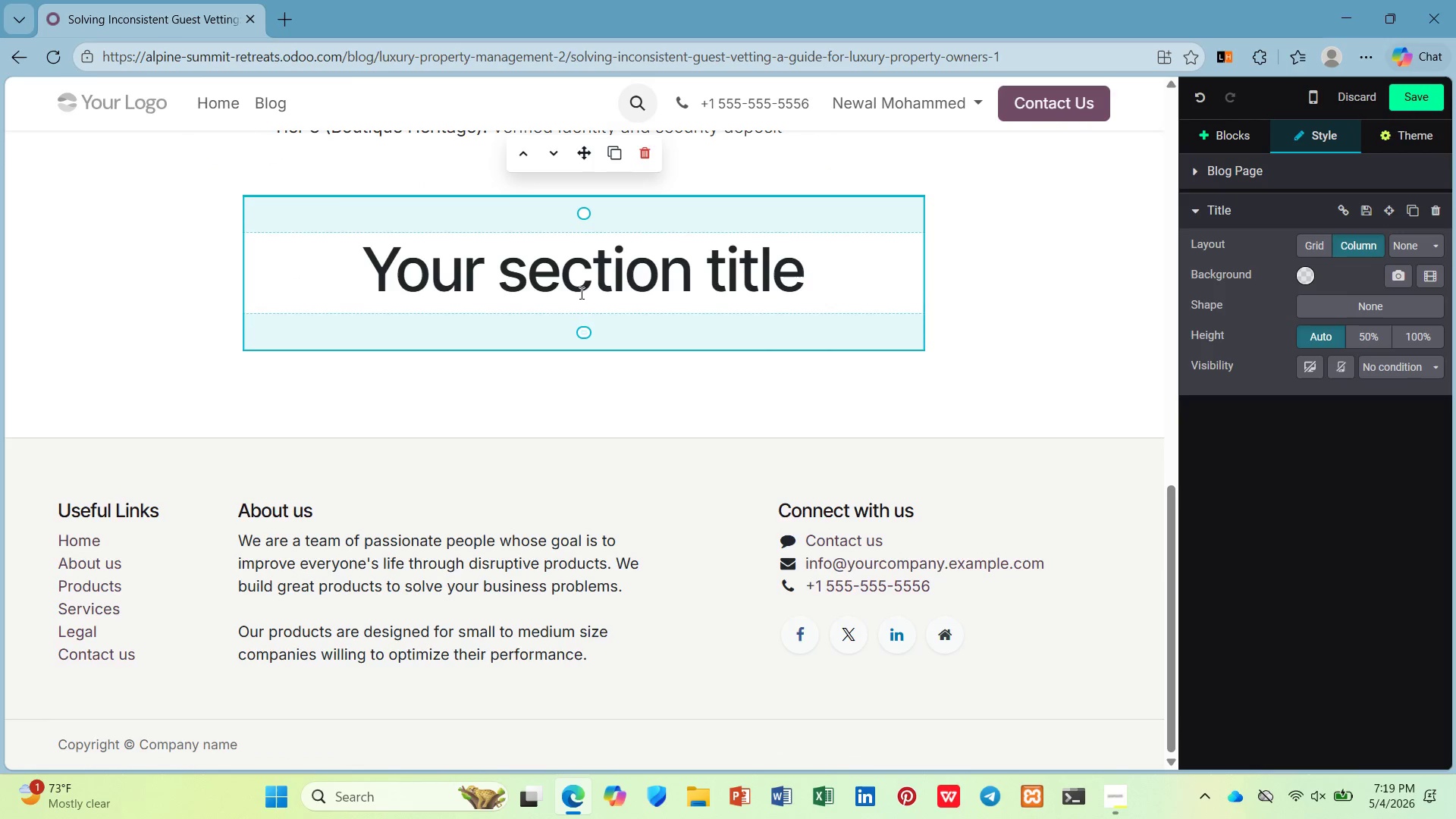 
scroll: coordinate [580, 293], scroll_direction: up, amount: 2.0
 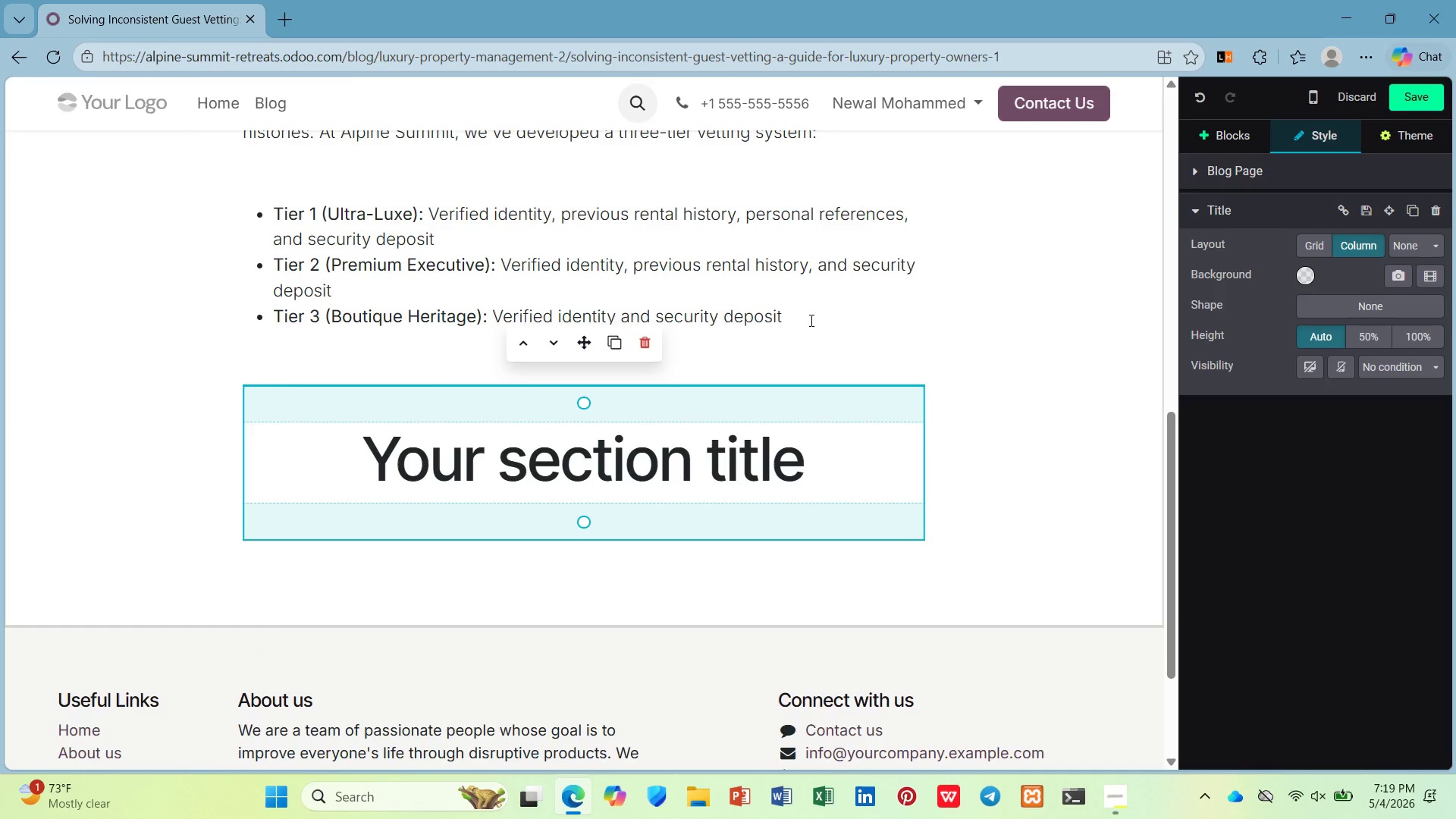 
left_click([813, 319])
 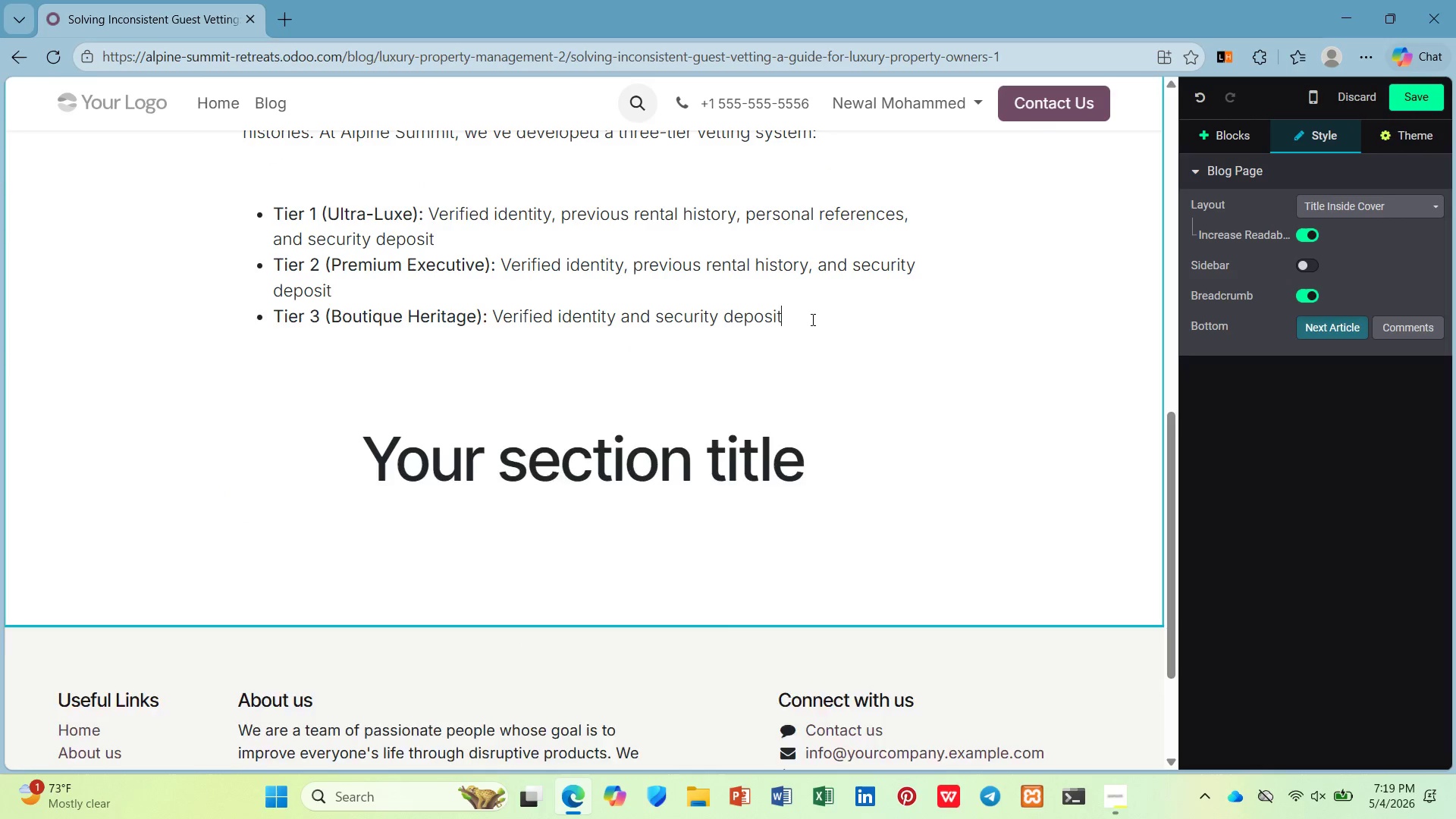 
key(Enter)
 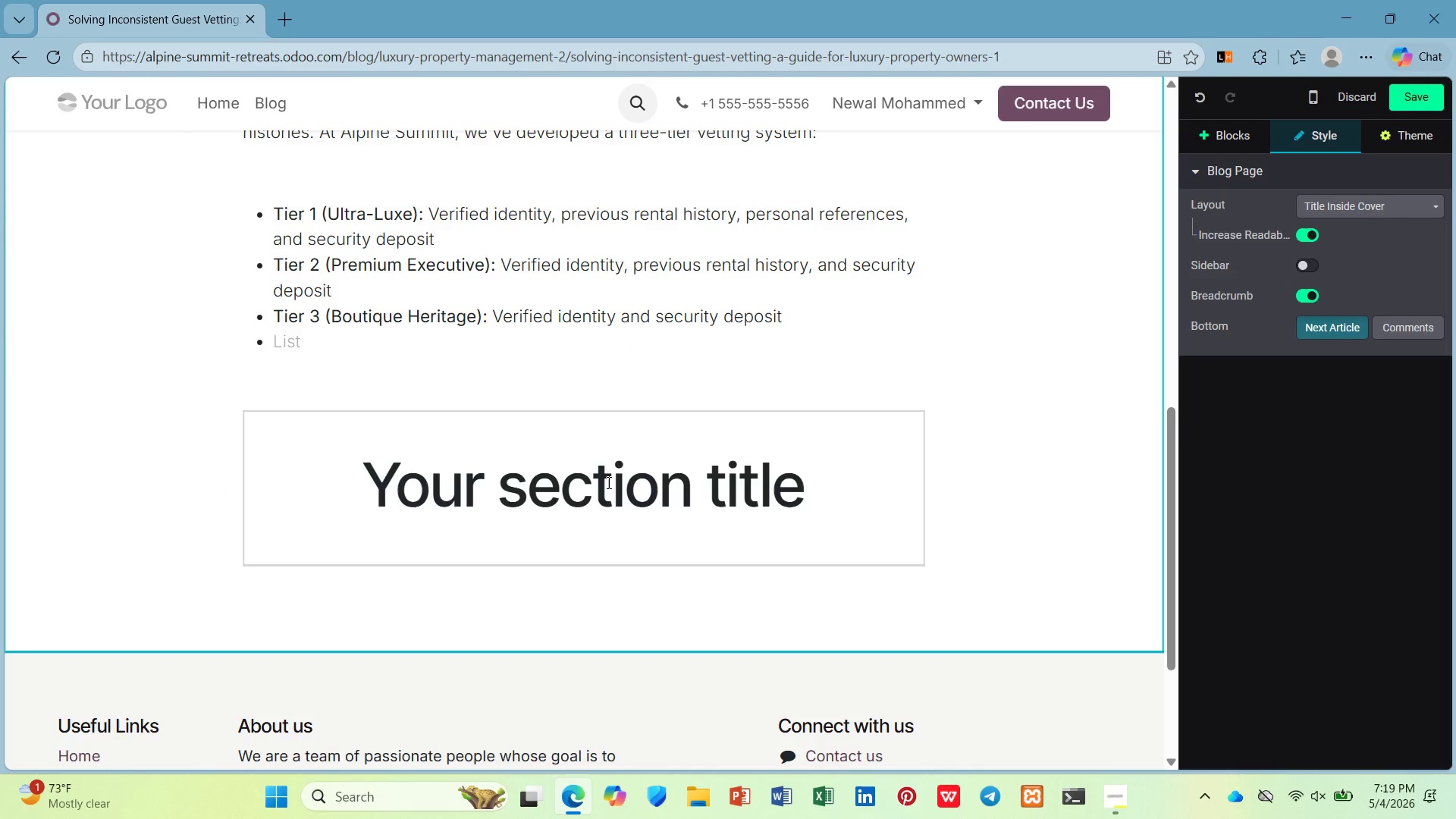 
key(Enter)
 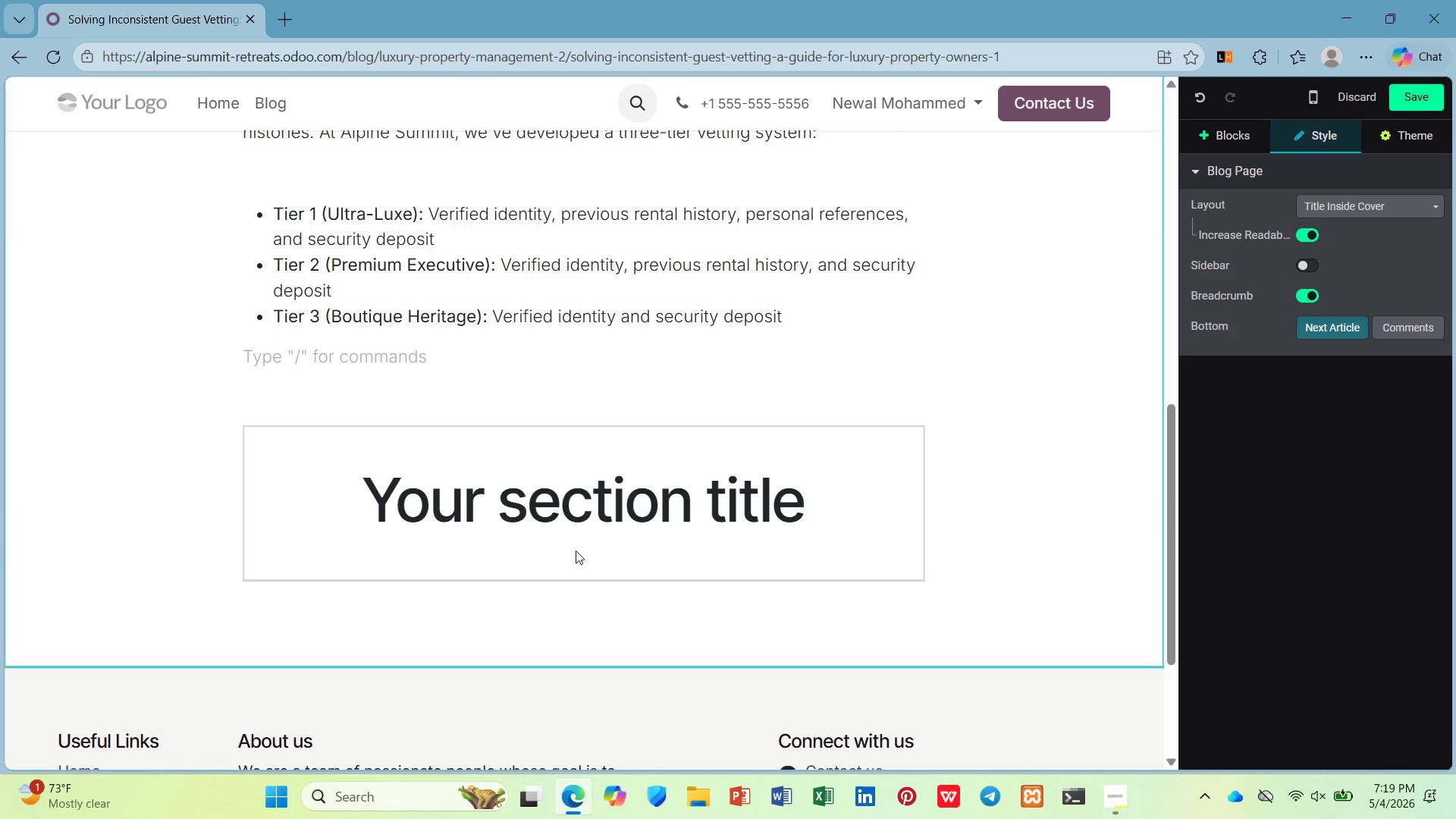 
left_click([570, 508])
 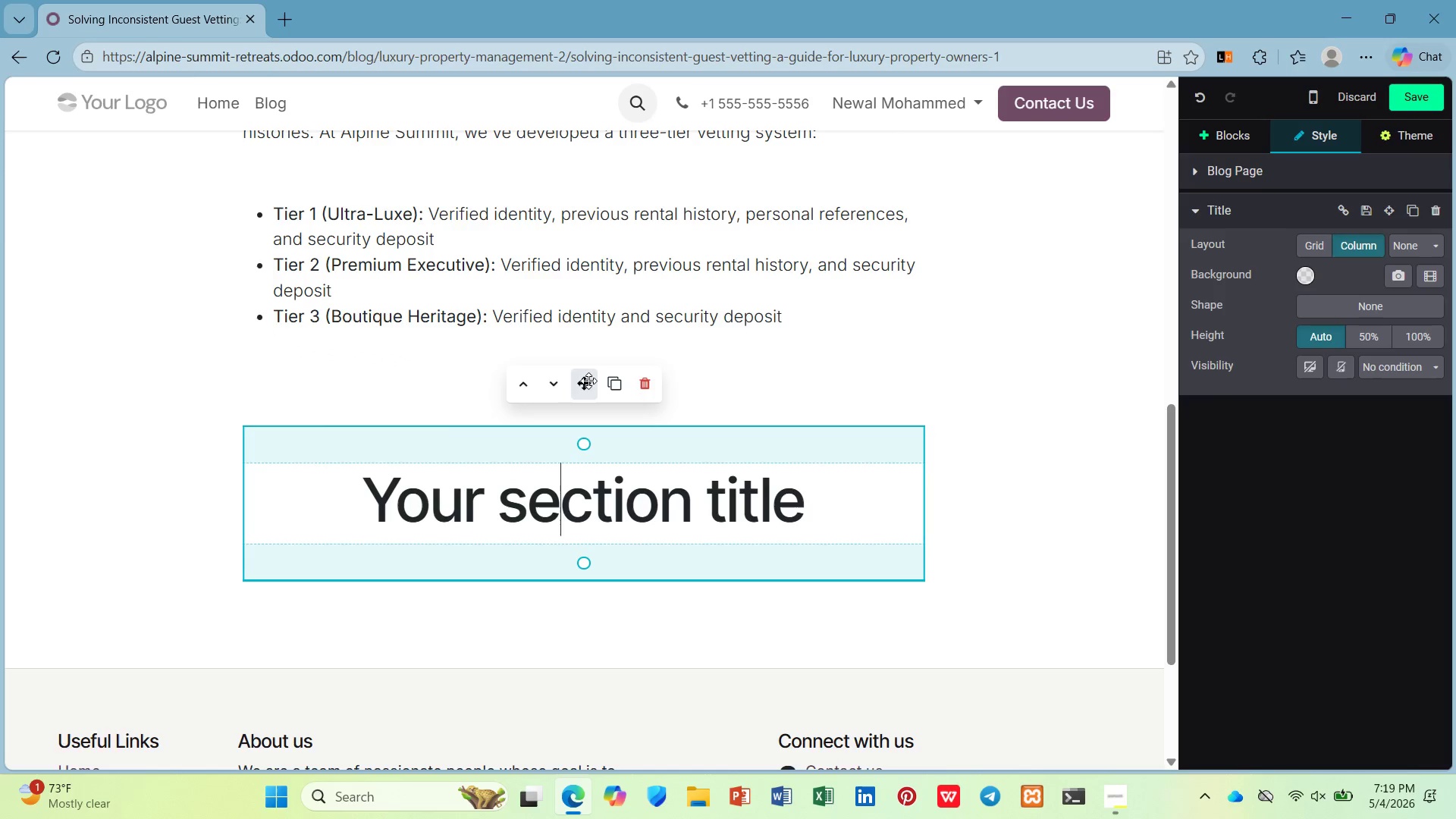 
left_click_drag(start_coordinate=[588, 381], to_coordinate=[564, 343])
 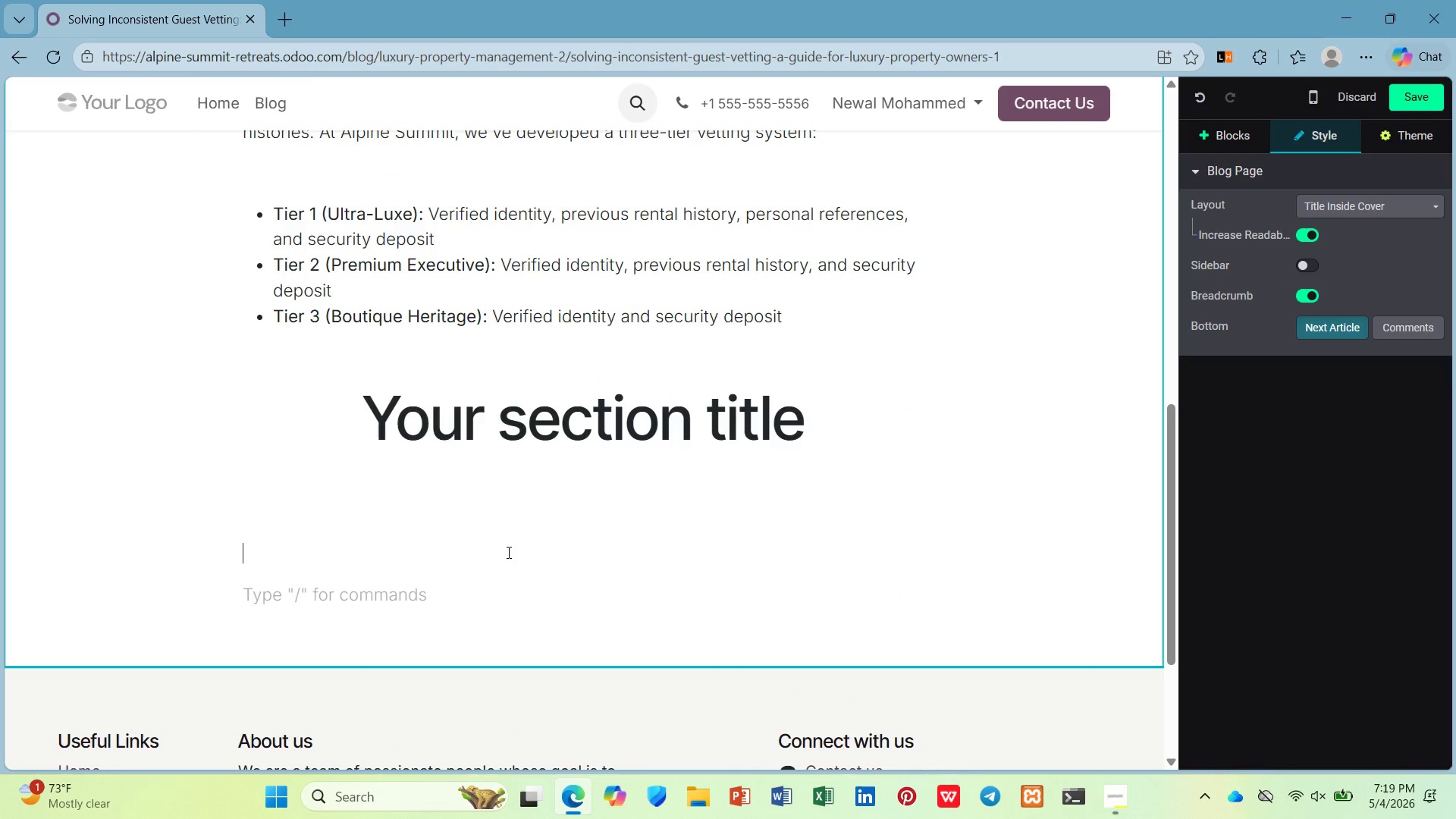 
double_click([507, 535])
 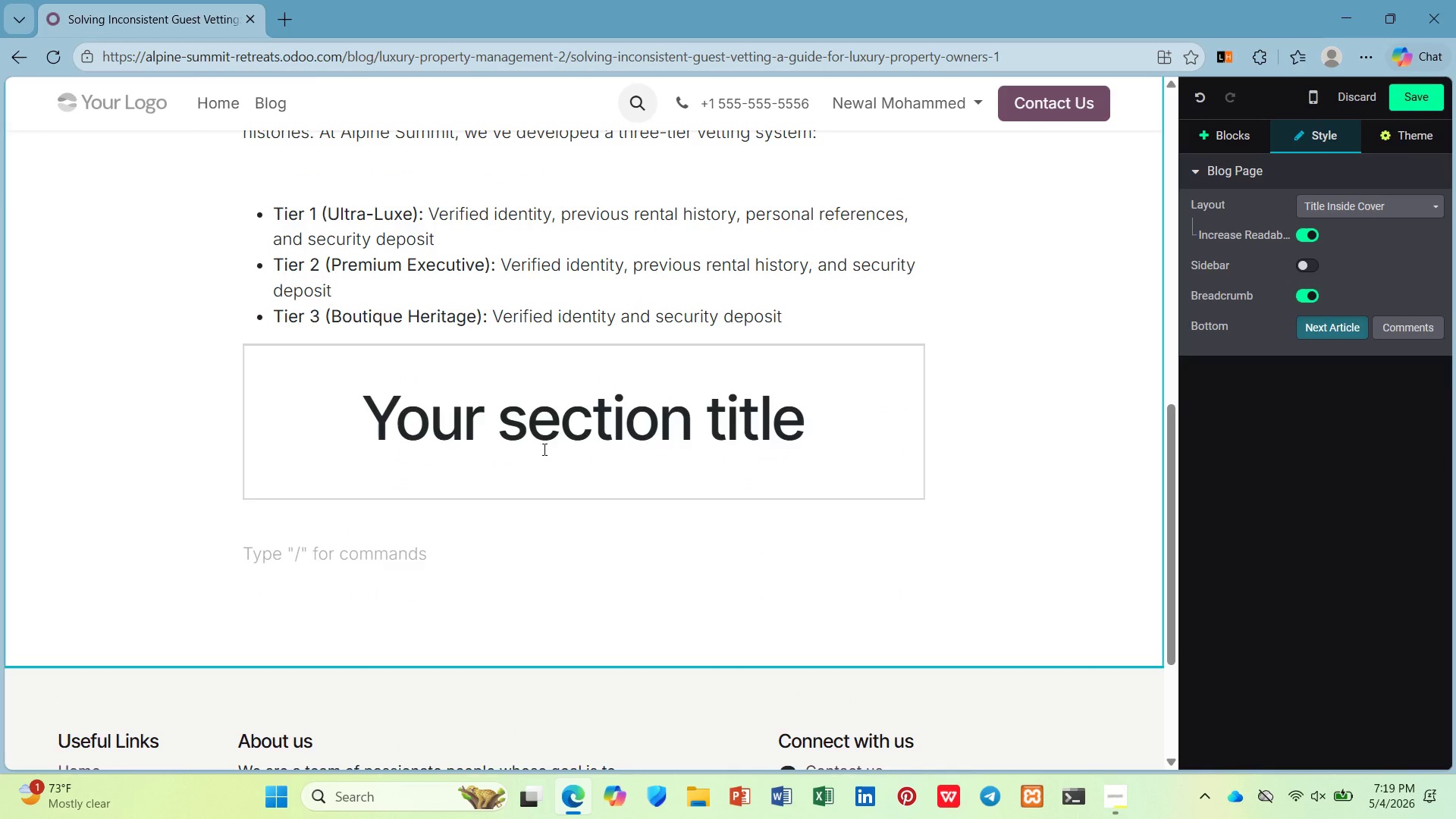 
left_click([543, 447])
 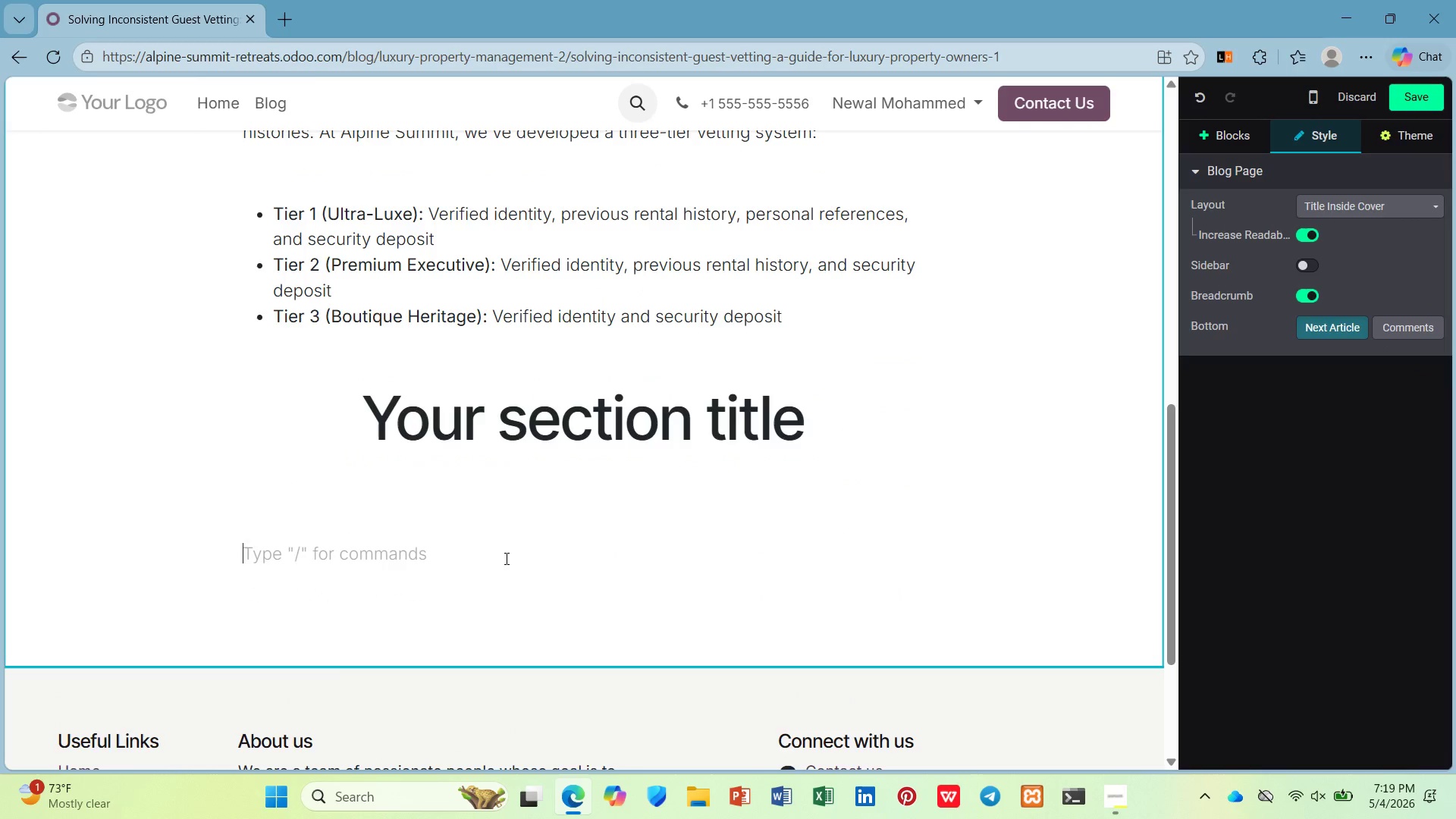 
key(ArrowDown)
 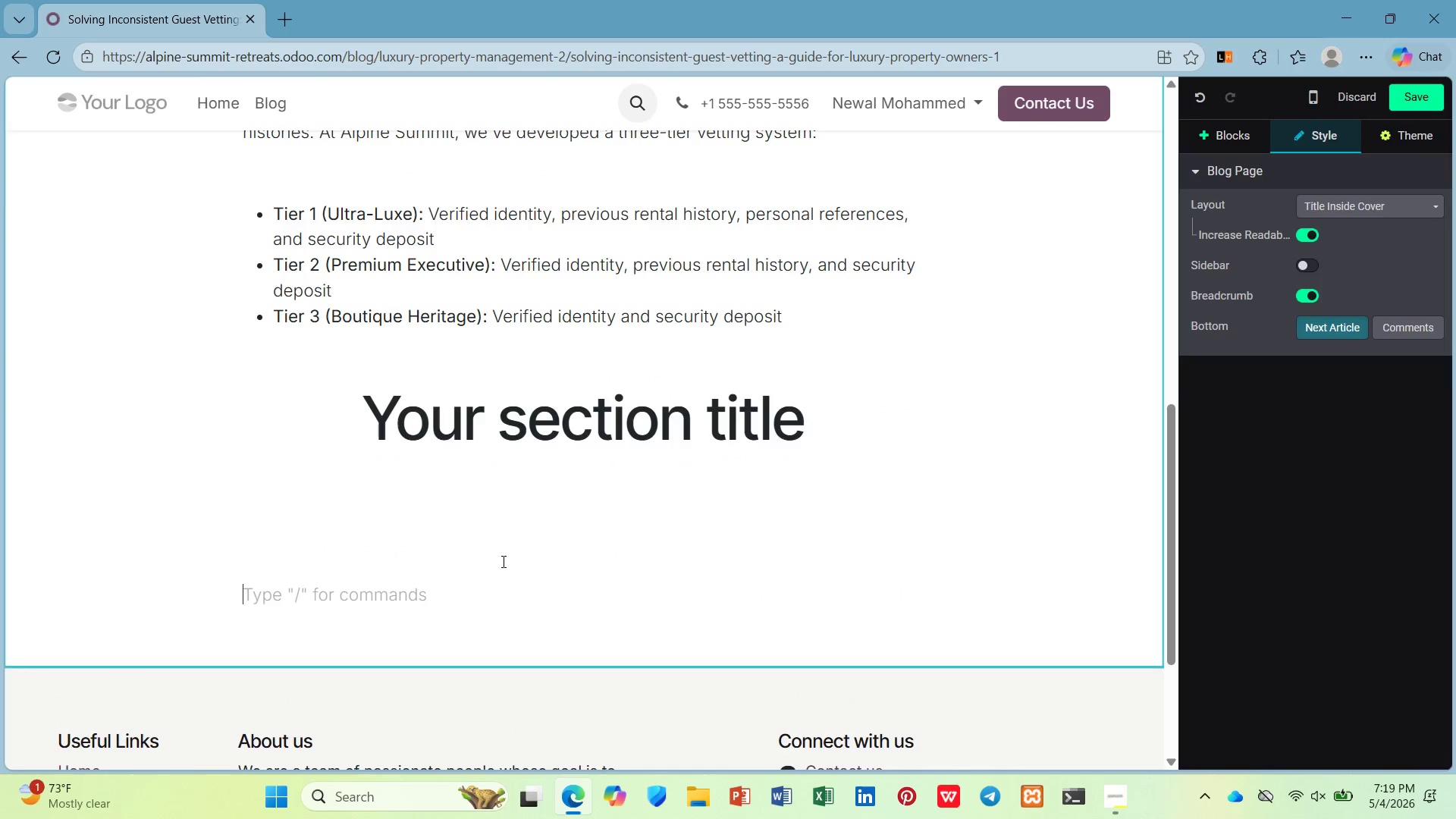 
key(Backspace)
 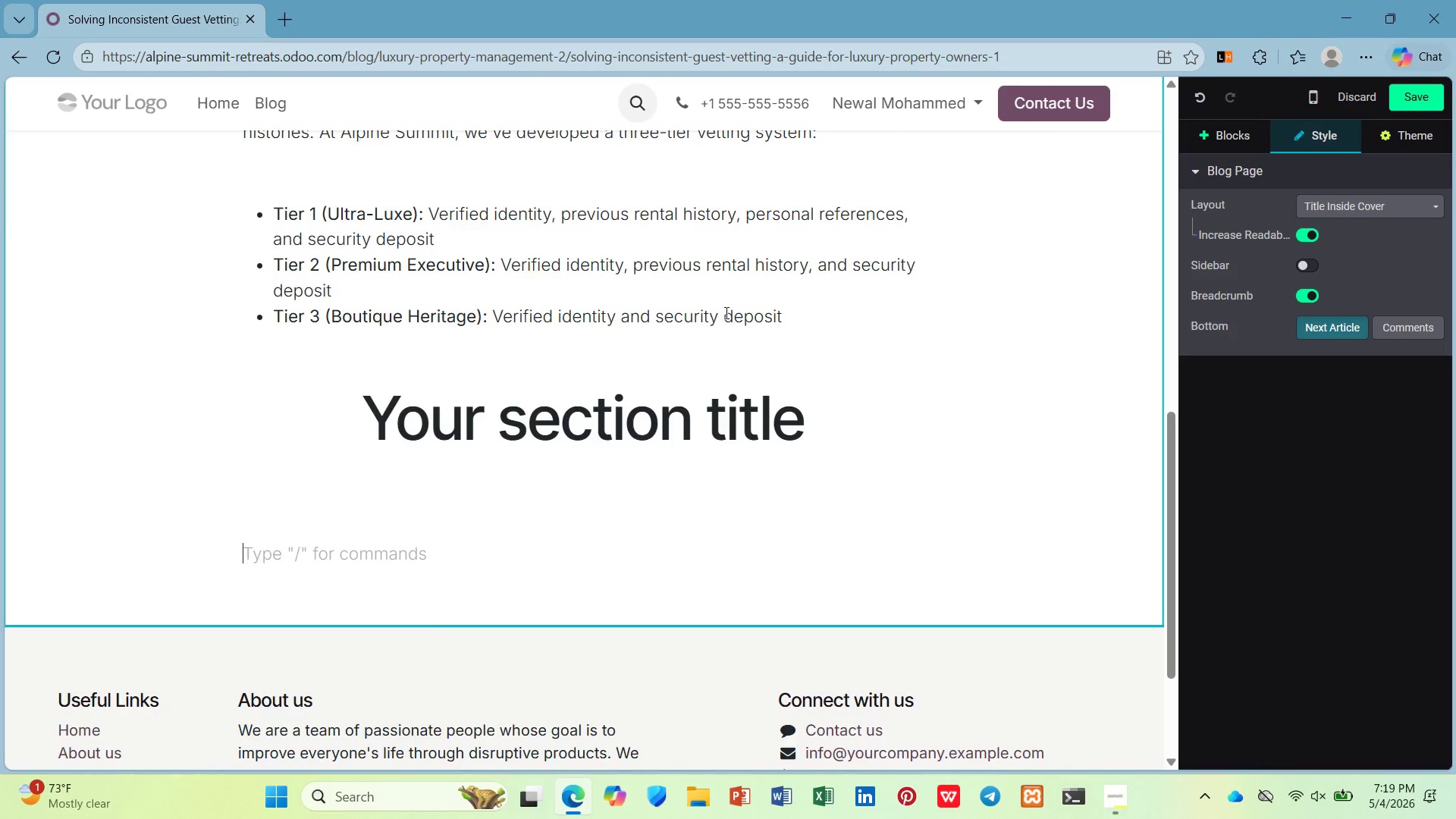 
left_click([670, 416])
 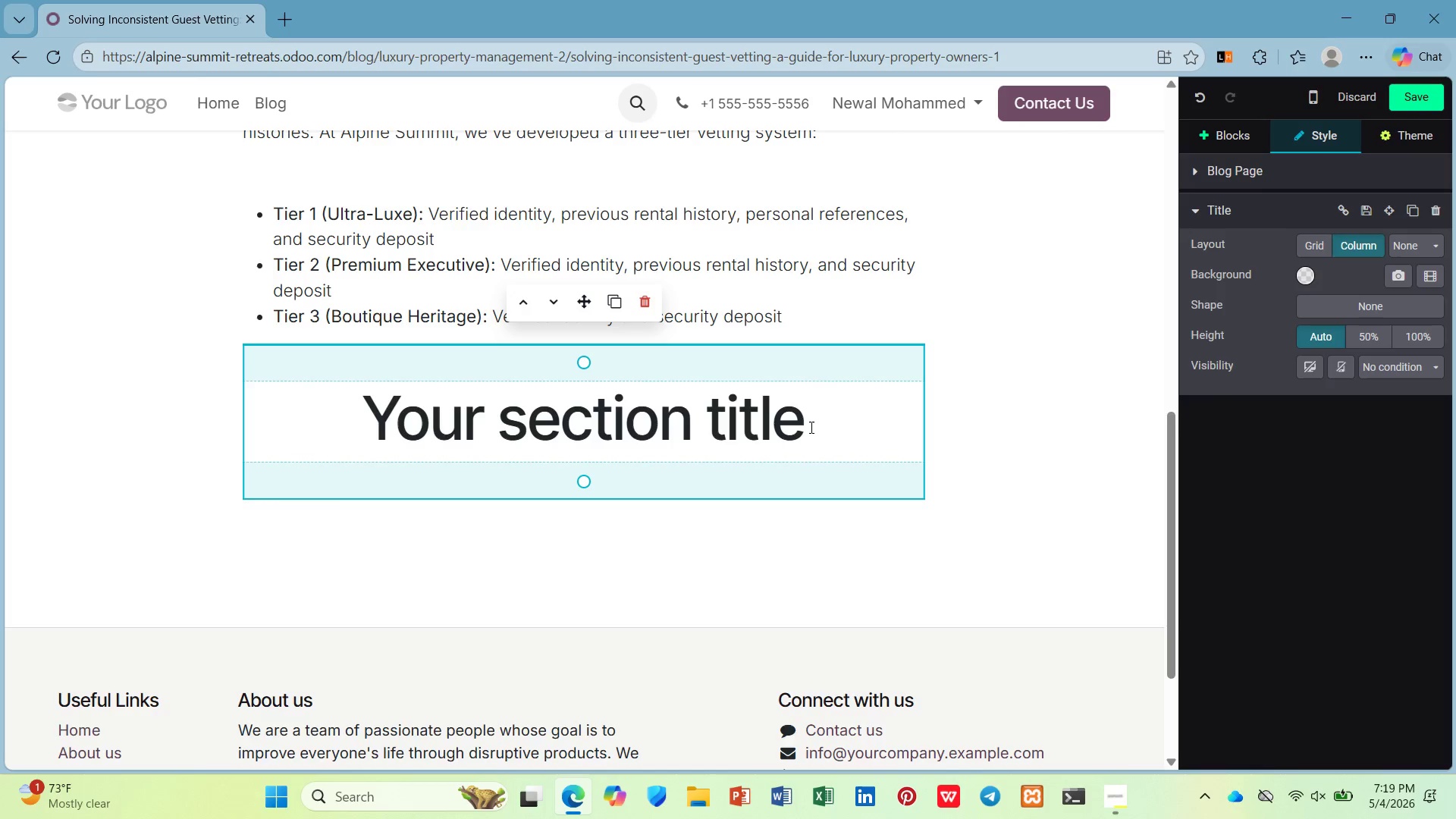 
left_click_drag(start_coordinate=[811, 428], to_coordinate=[792, 434])
 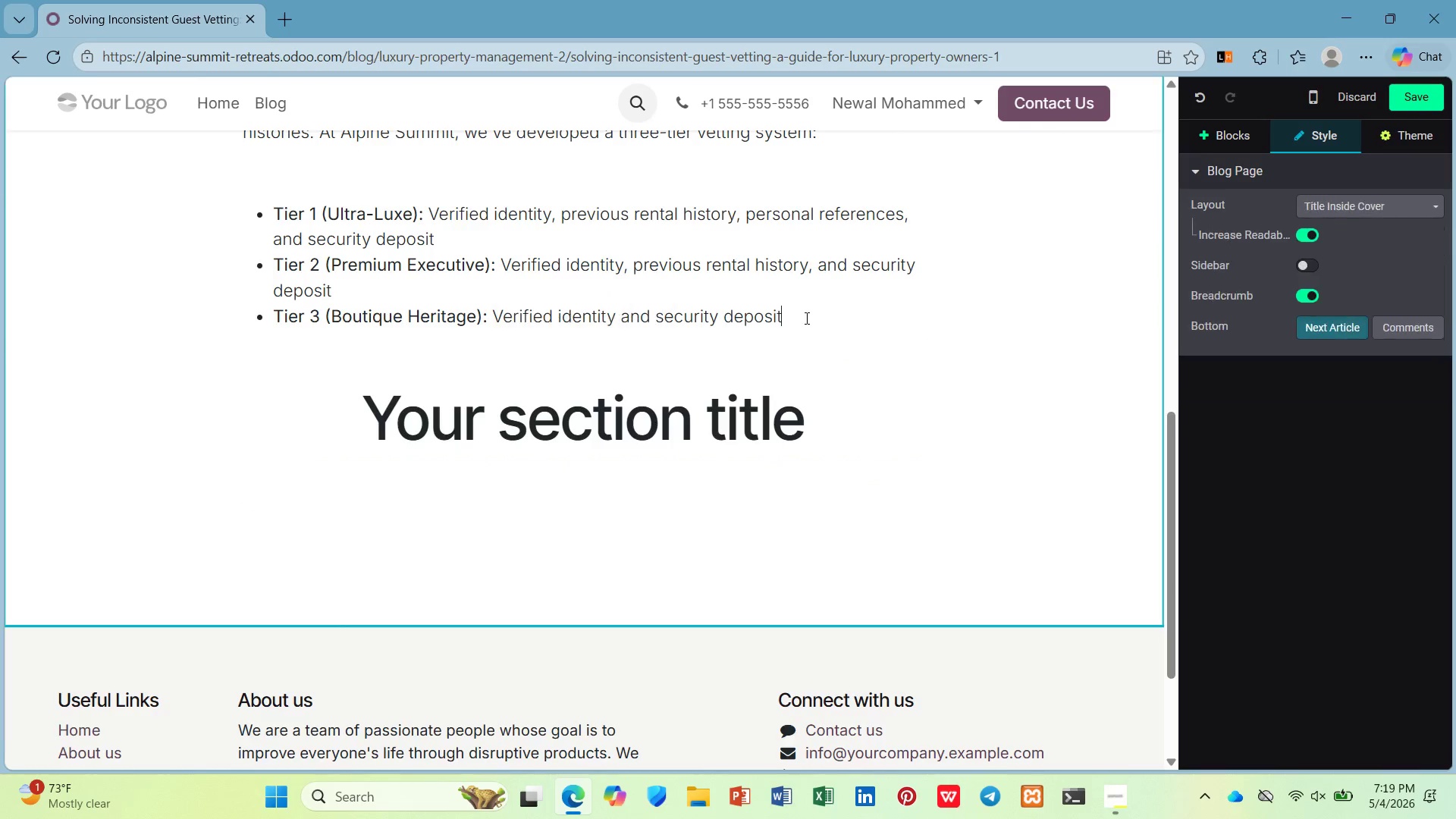 
key(Enter)
 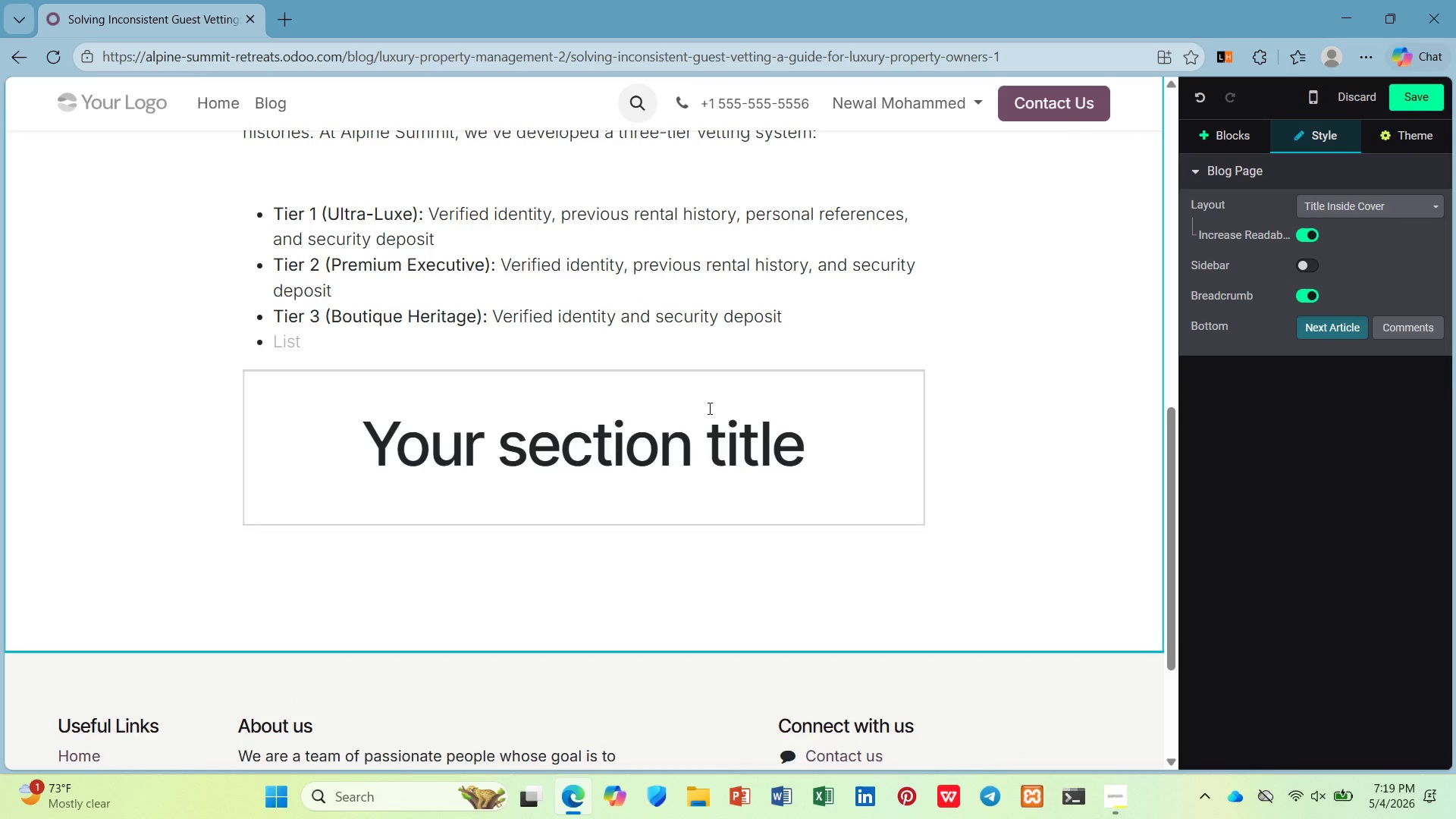 
key(Control+Z)
 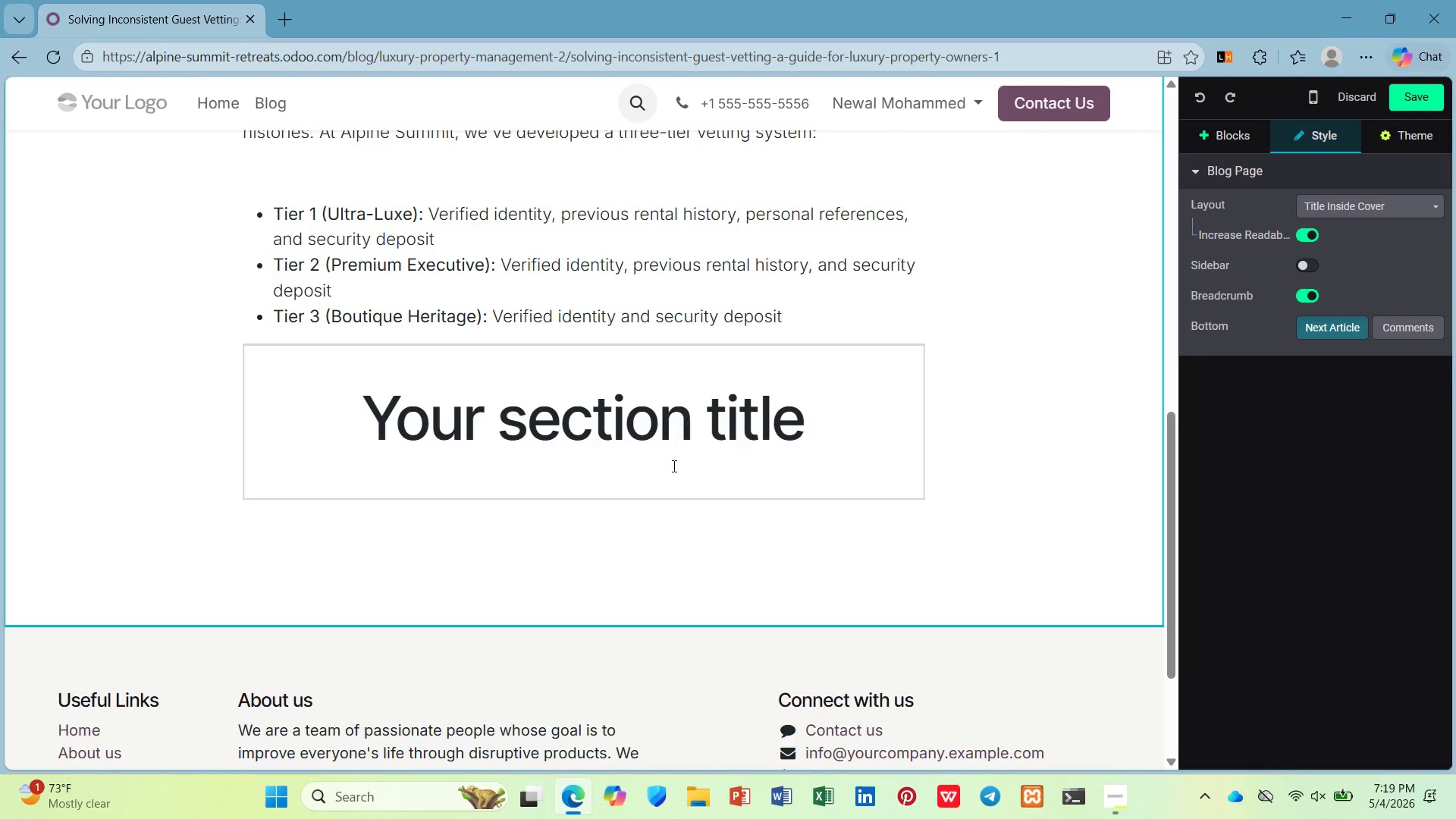 
left_click([673, 485])
 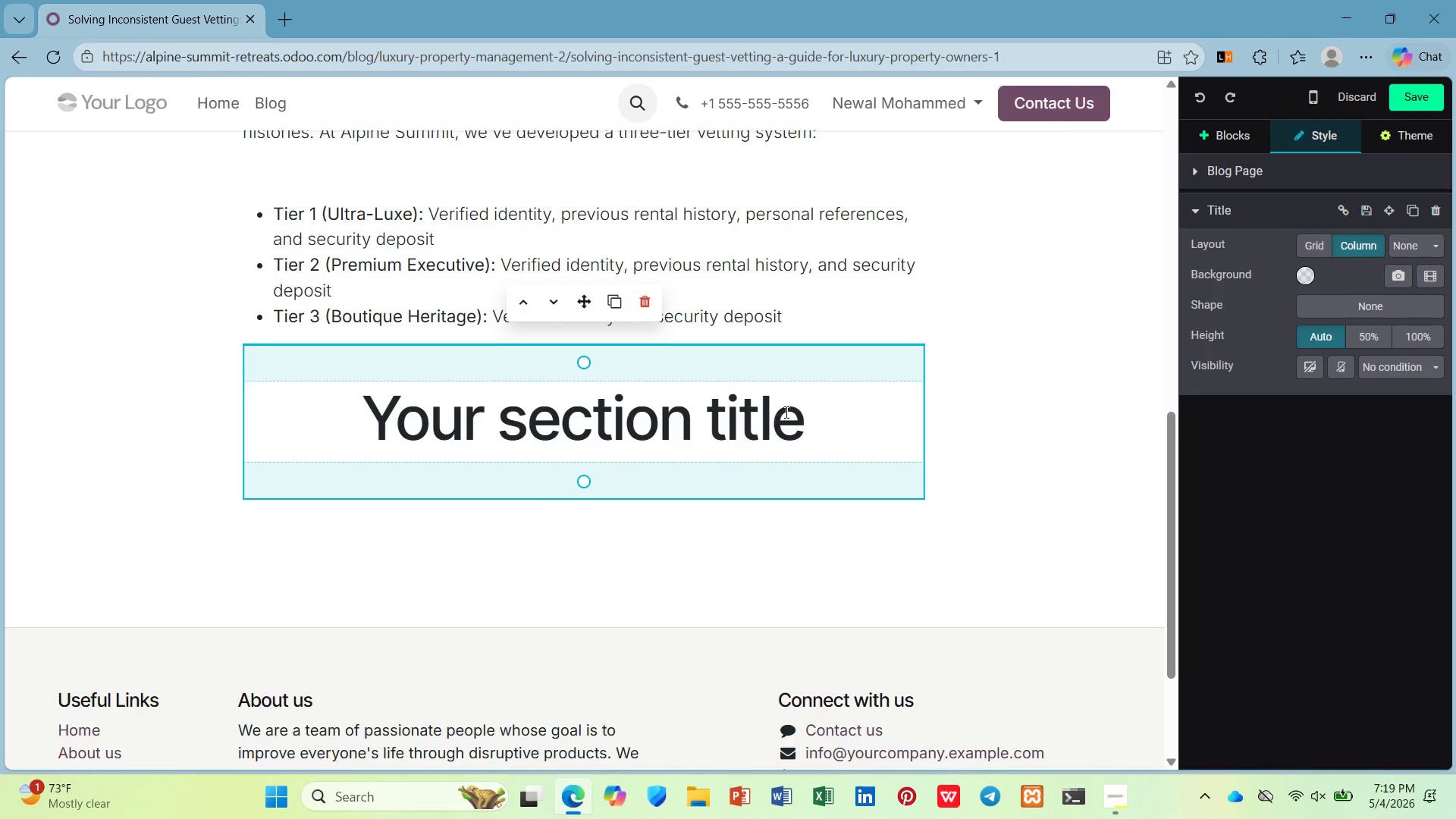 
left_click_drag(start_coordinate=[815, 408], to_coordinate=[359, 427])
 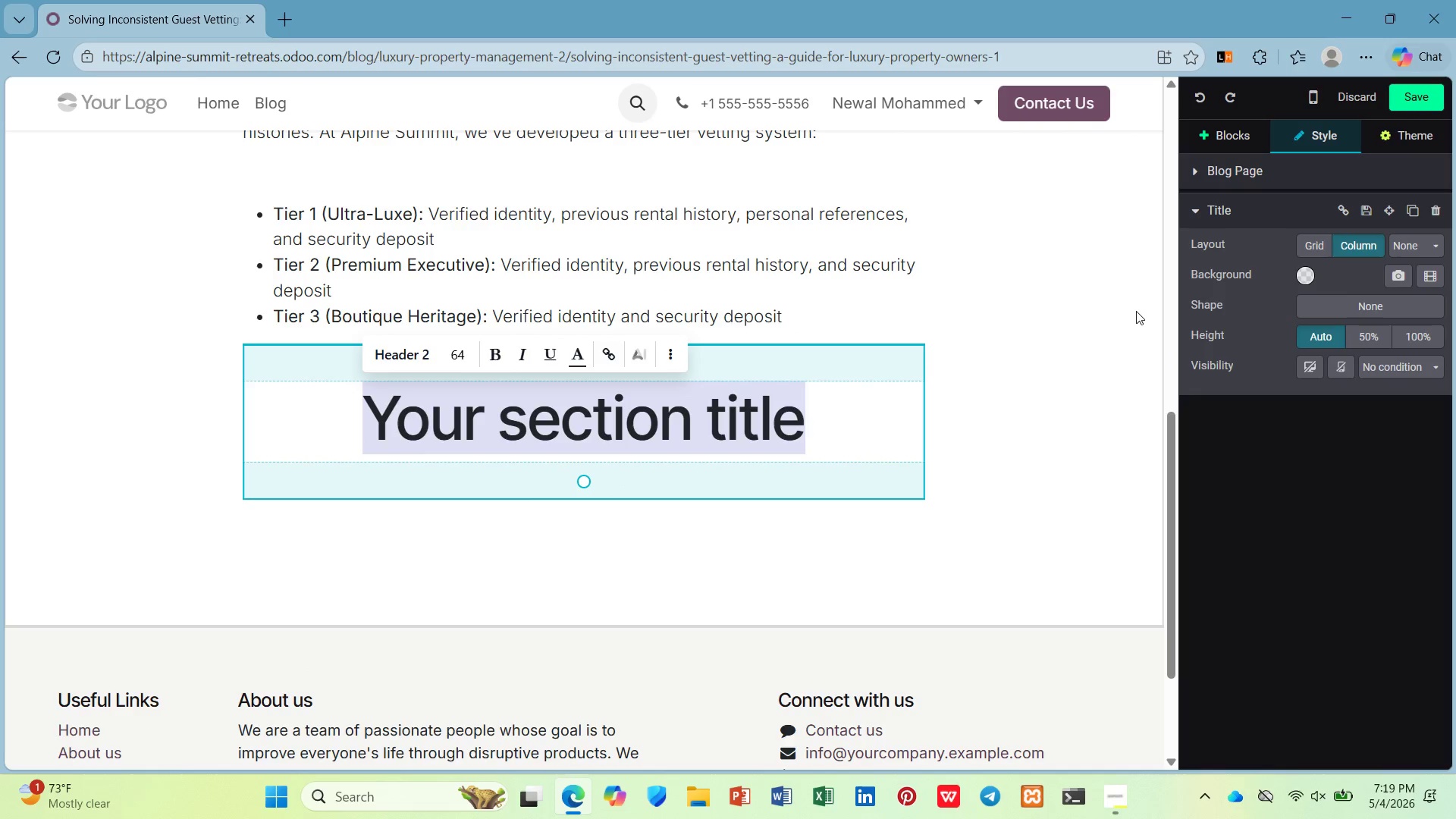 
key(Slash)
 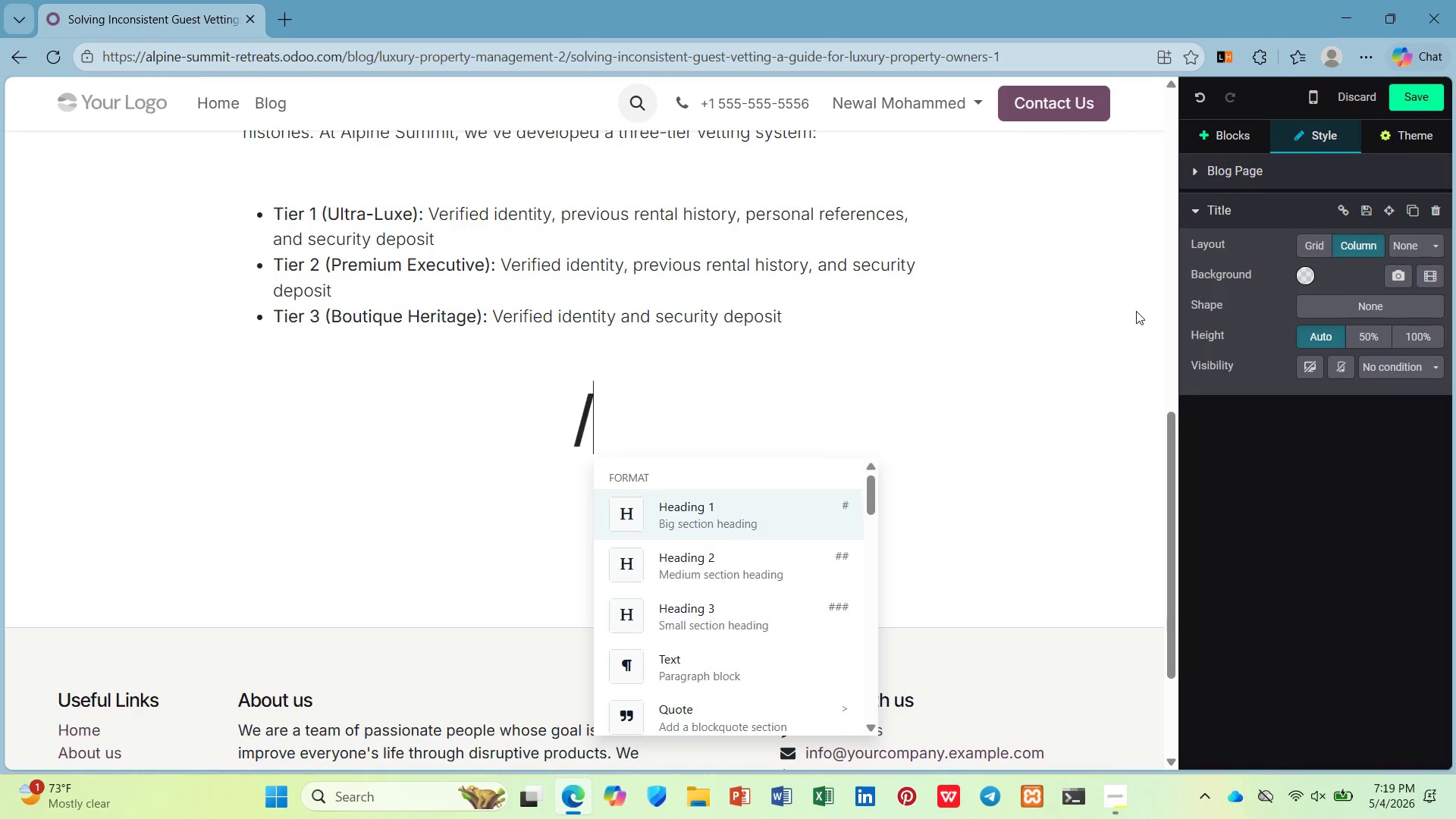 
key(P)
 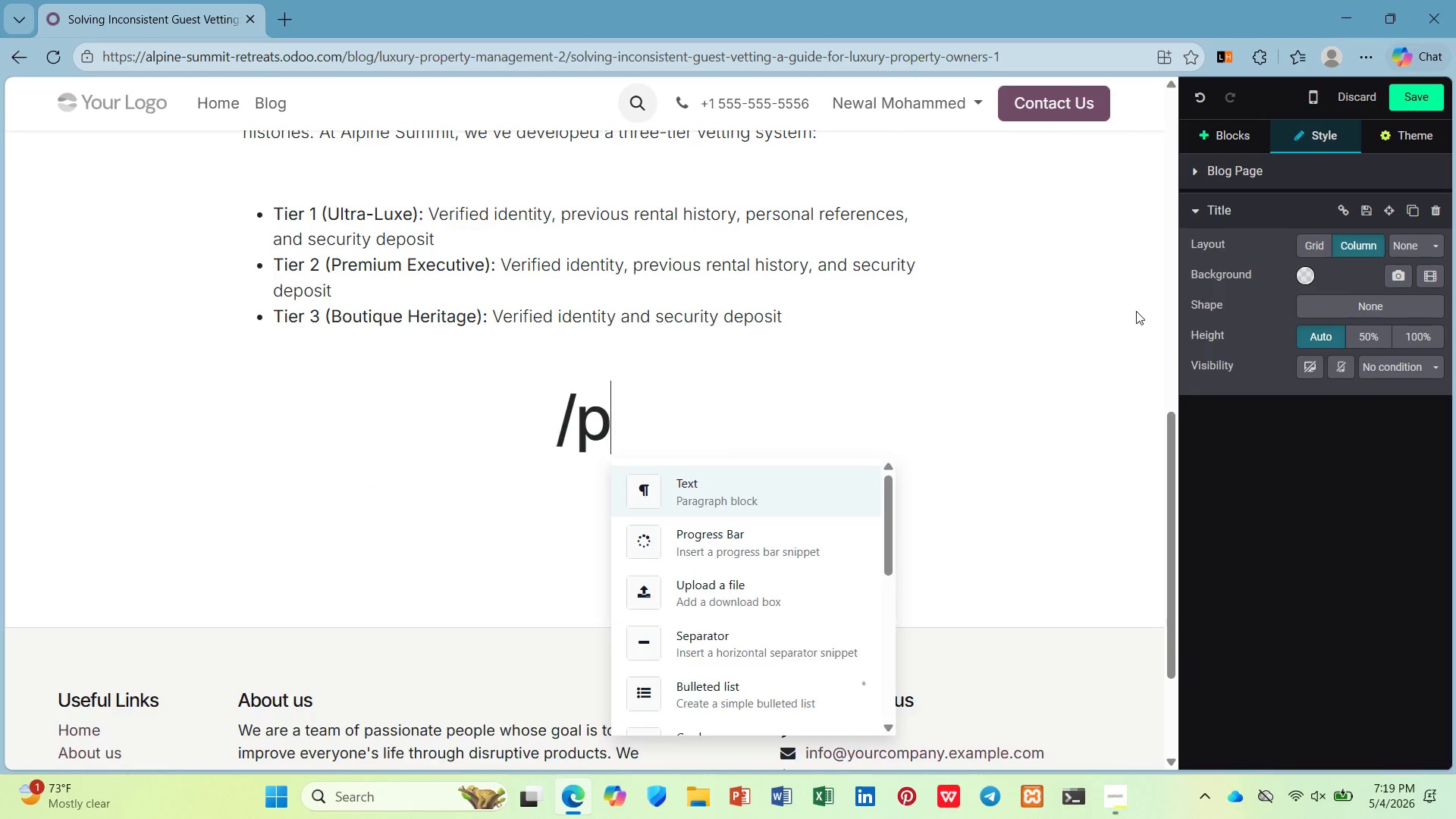 
key(Enter)
 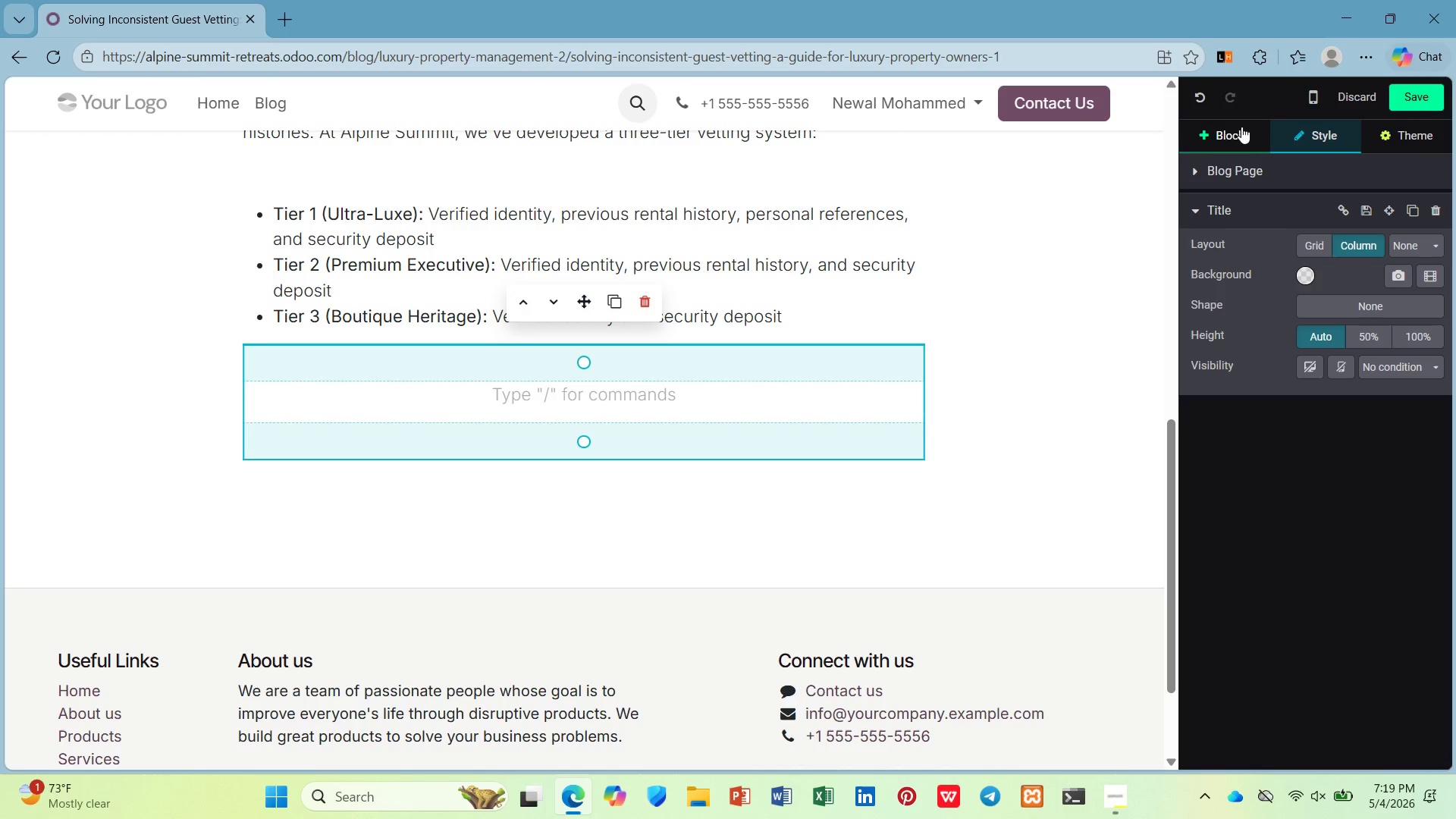 
scroll: coordinate [1228, 650], scroll_direction: down, amount: 8.0
 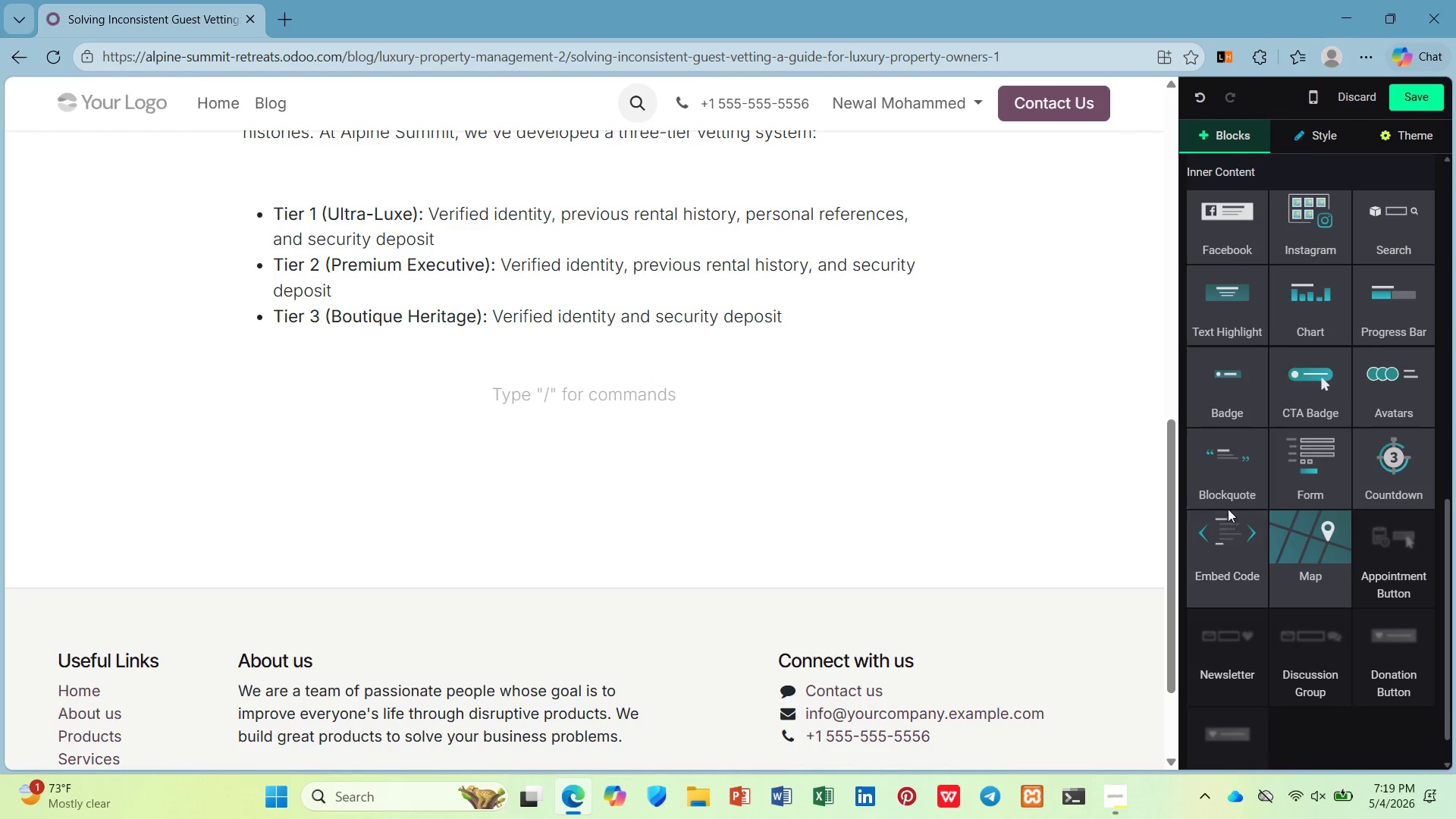 
left_click_drag(start_coordinate=[1232, 482], to_coordinate=[379, 361])
 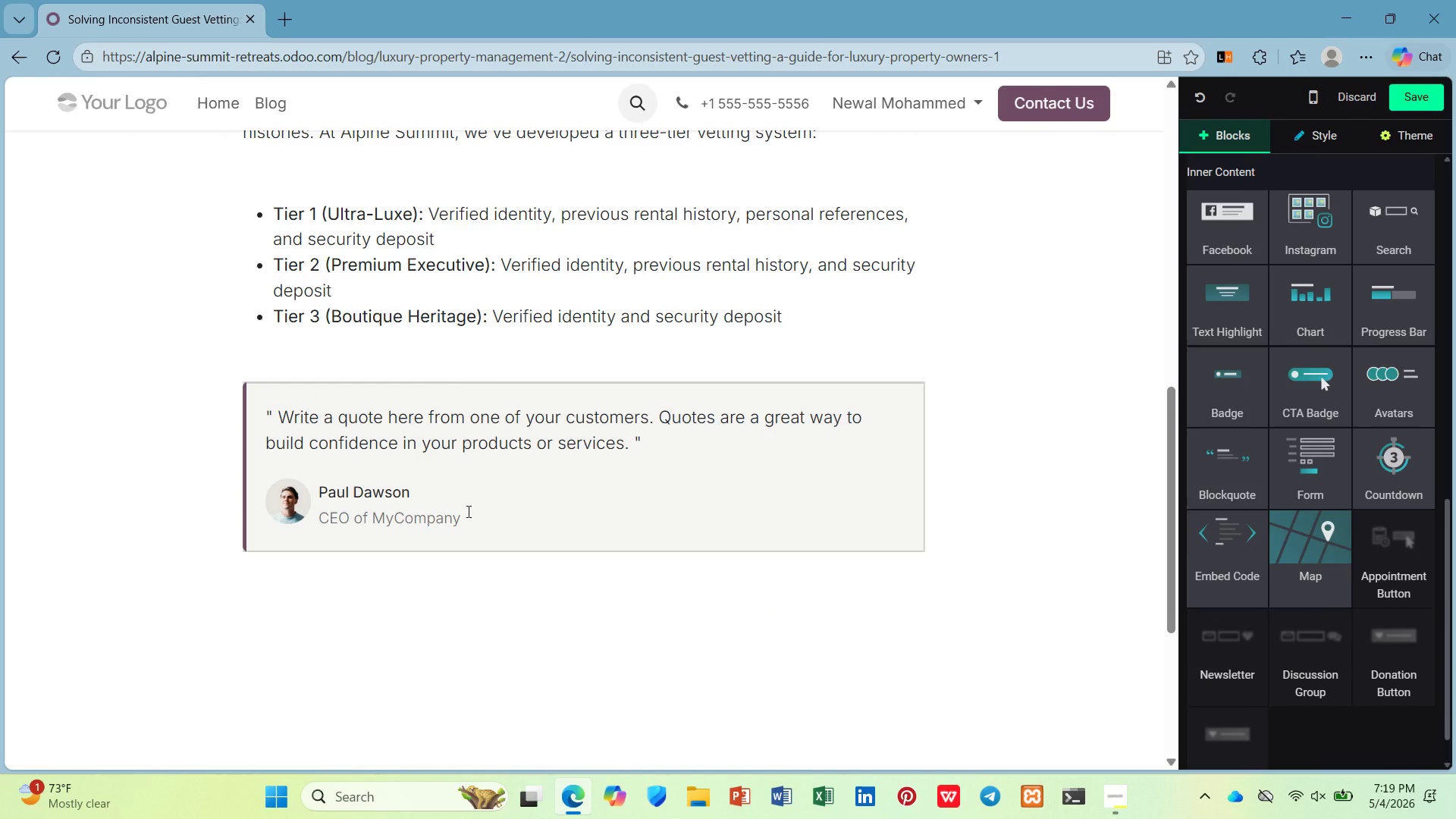 
wait(8.2)
 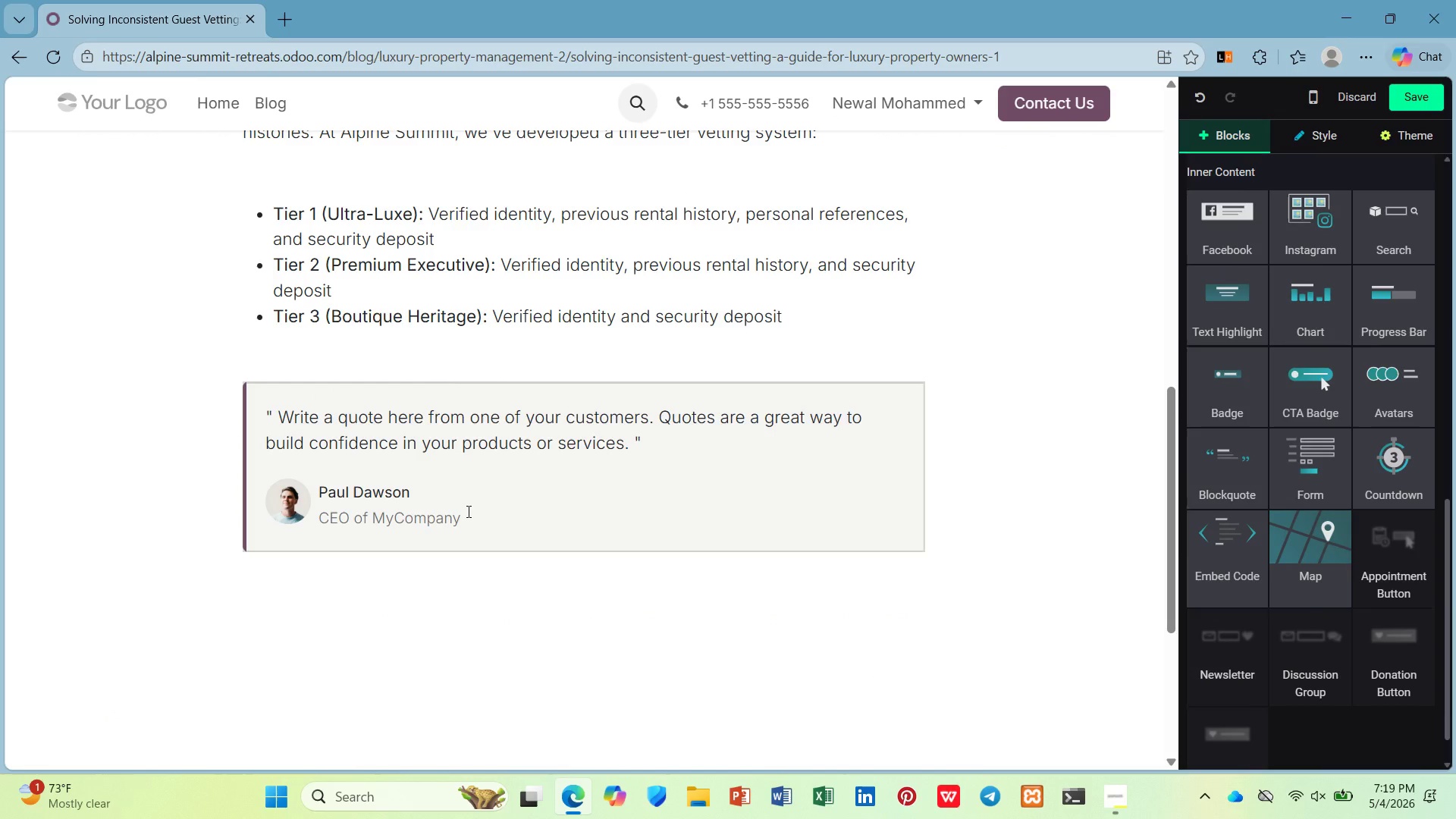 
left_click_drag(start_coordinate=[627, 447], to_coordinate=[284, 413])
 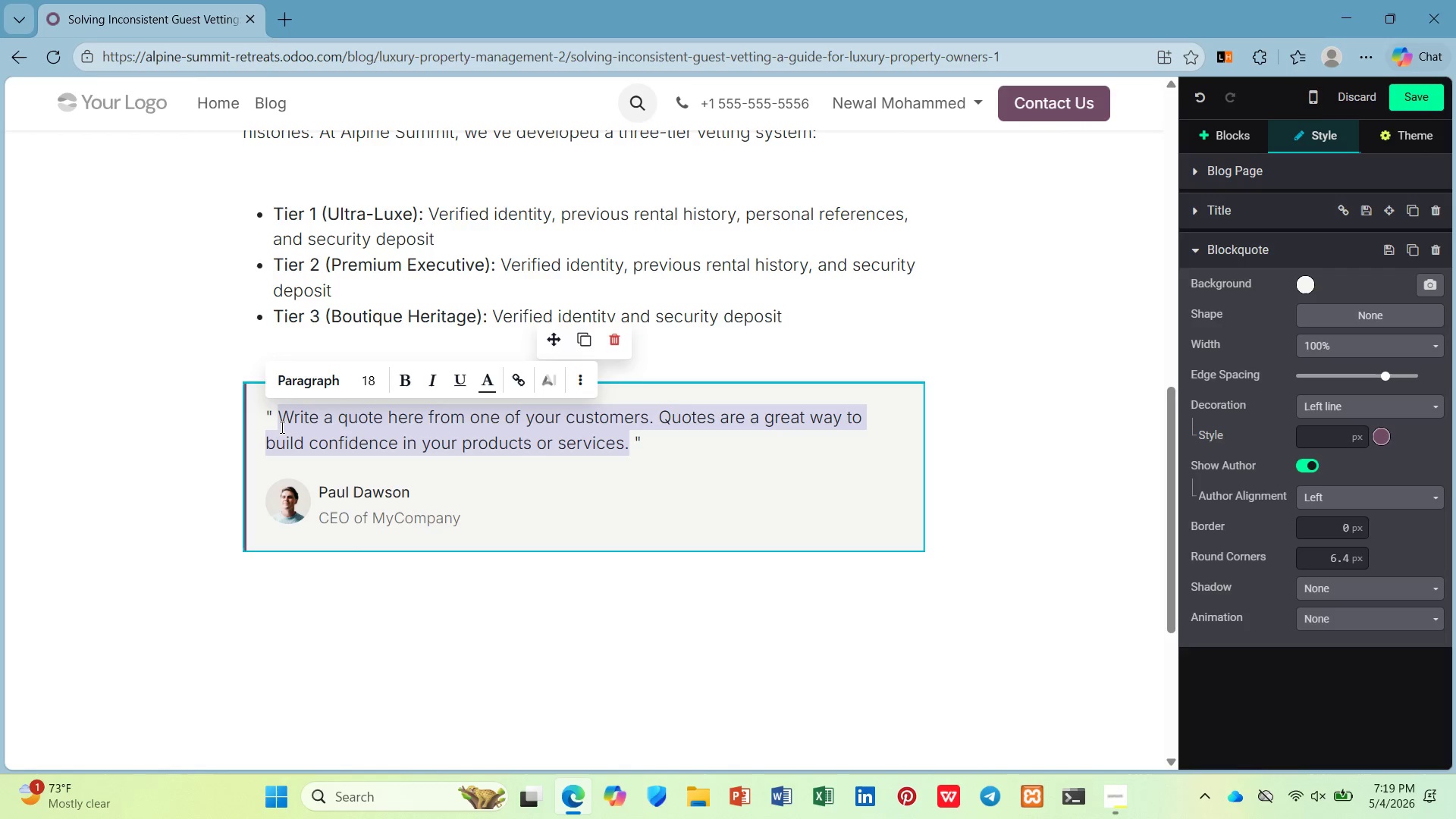 
type(Properties with consistent vetting standards report 40% fewer damage claims and 25% higher repeat booking rates.)
 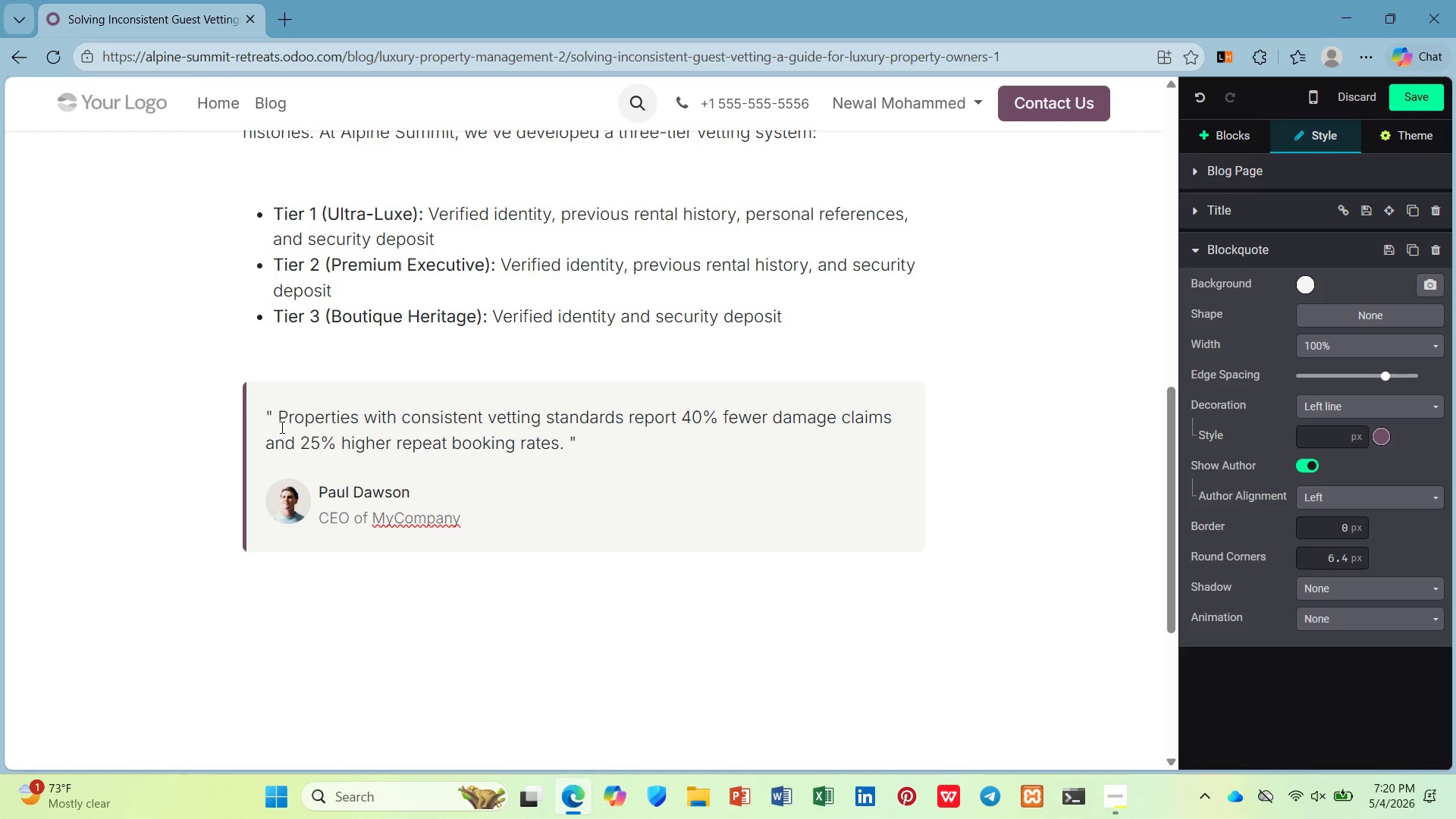 
left_click_drag(start_coordinate=[414, 491], to_coordinate=[319, 504])
 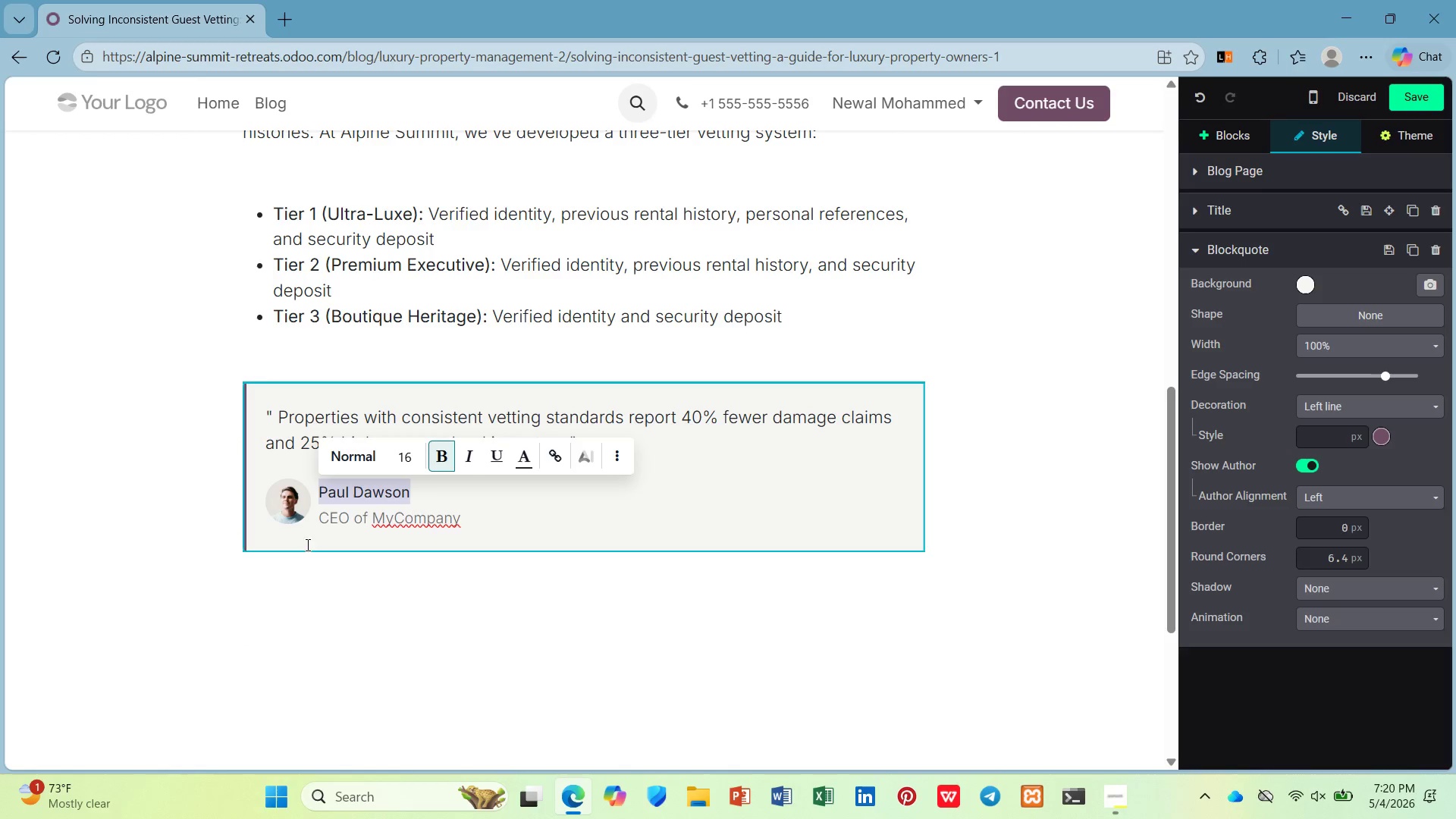 
type(Newal Eias)
 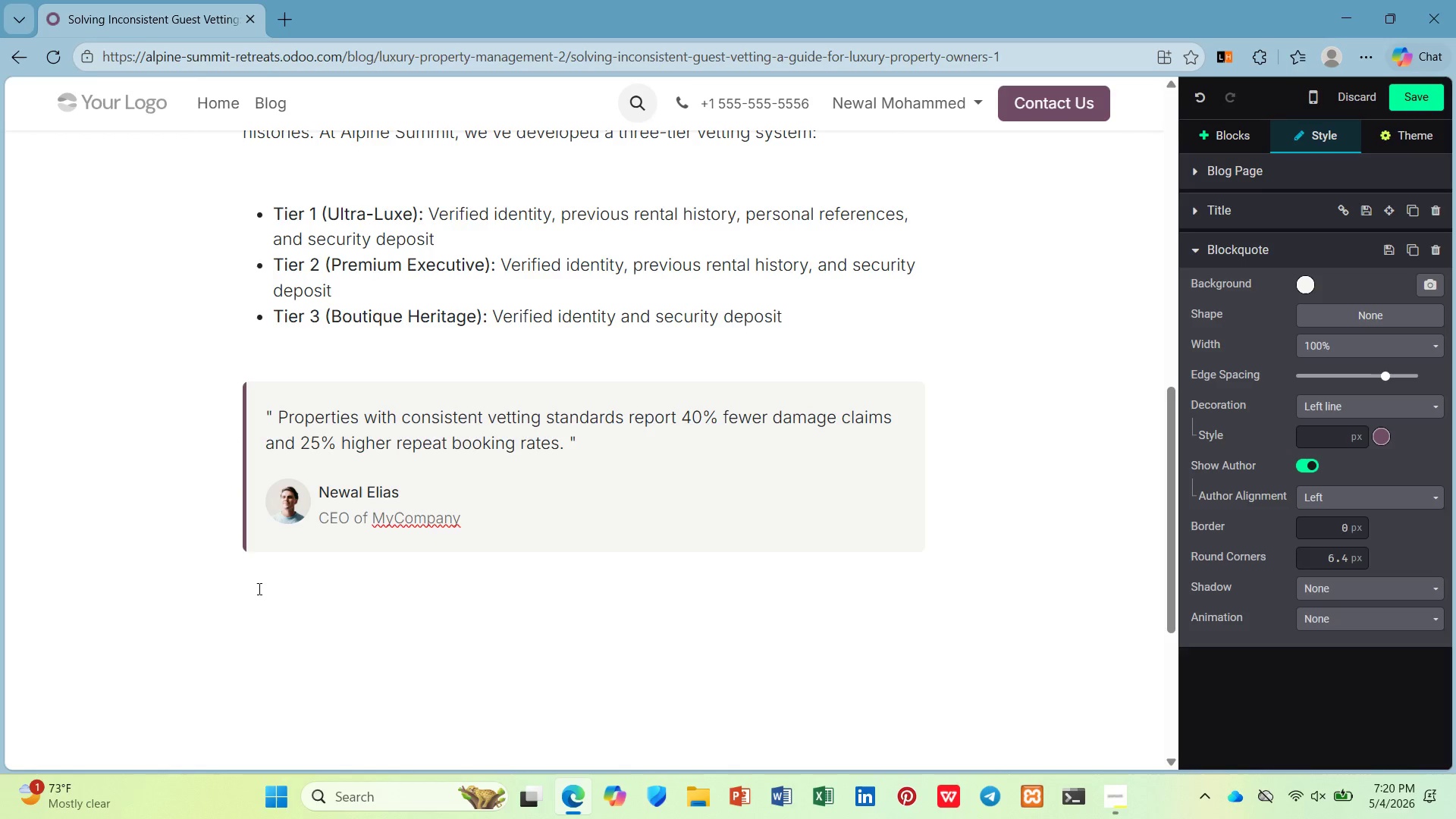 
scroll: coordinate [338, 519], scroll_direction: up, amount: 10.0
 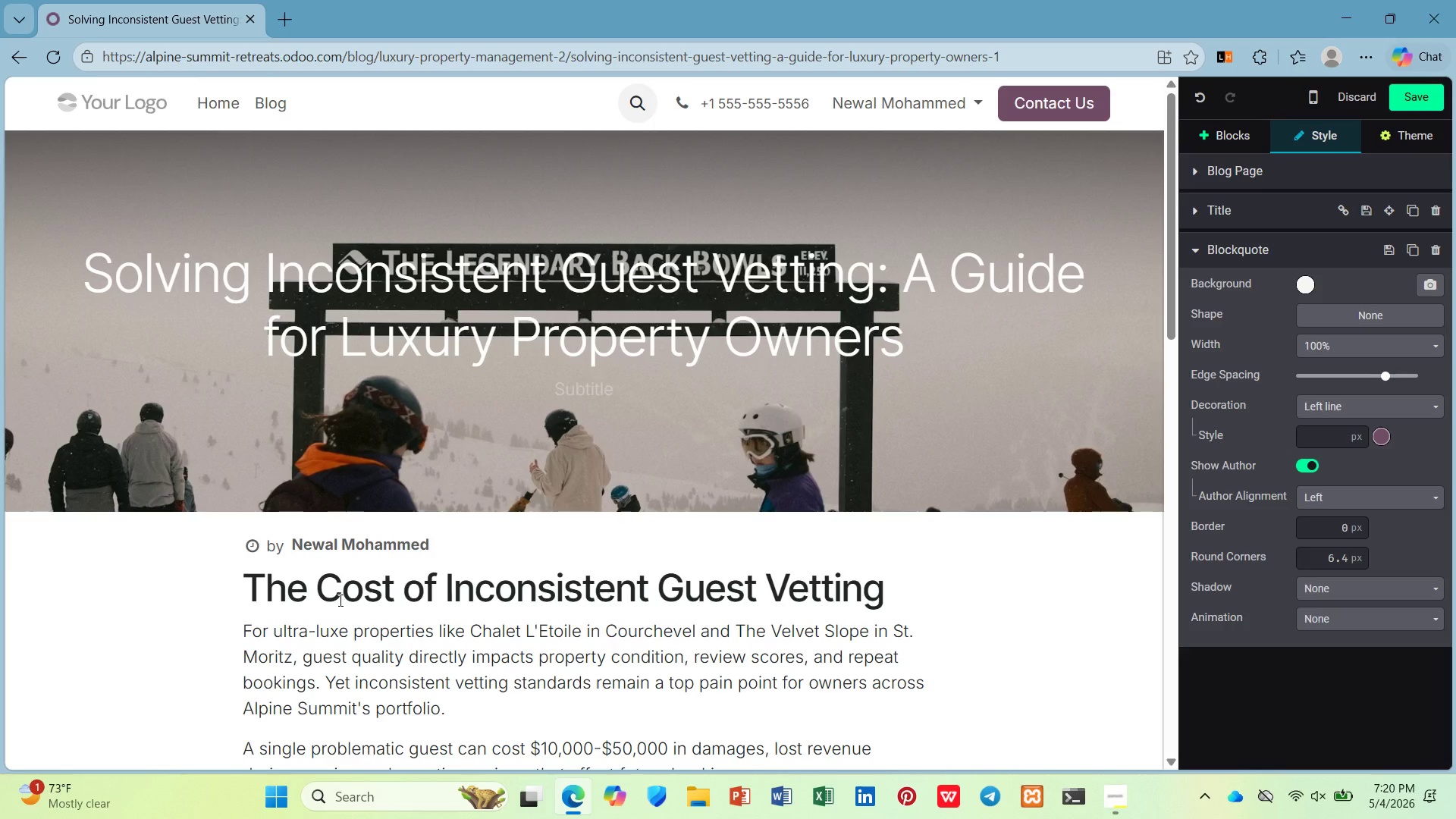 
scroll: coordinate [339, 601], scroll_direction: down, amount: 10.0